 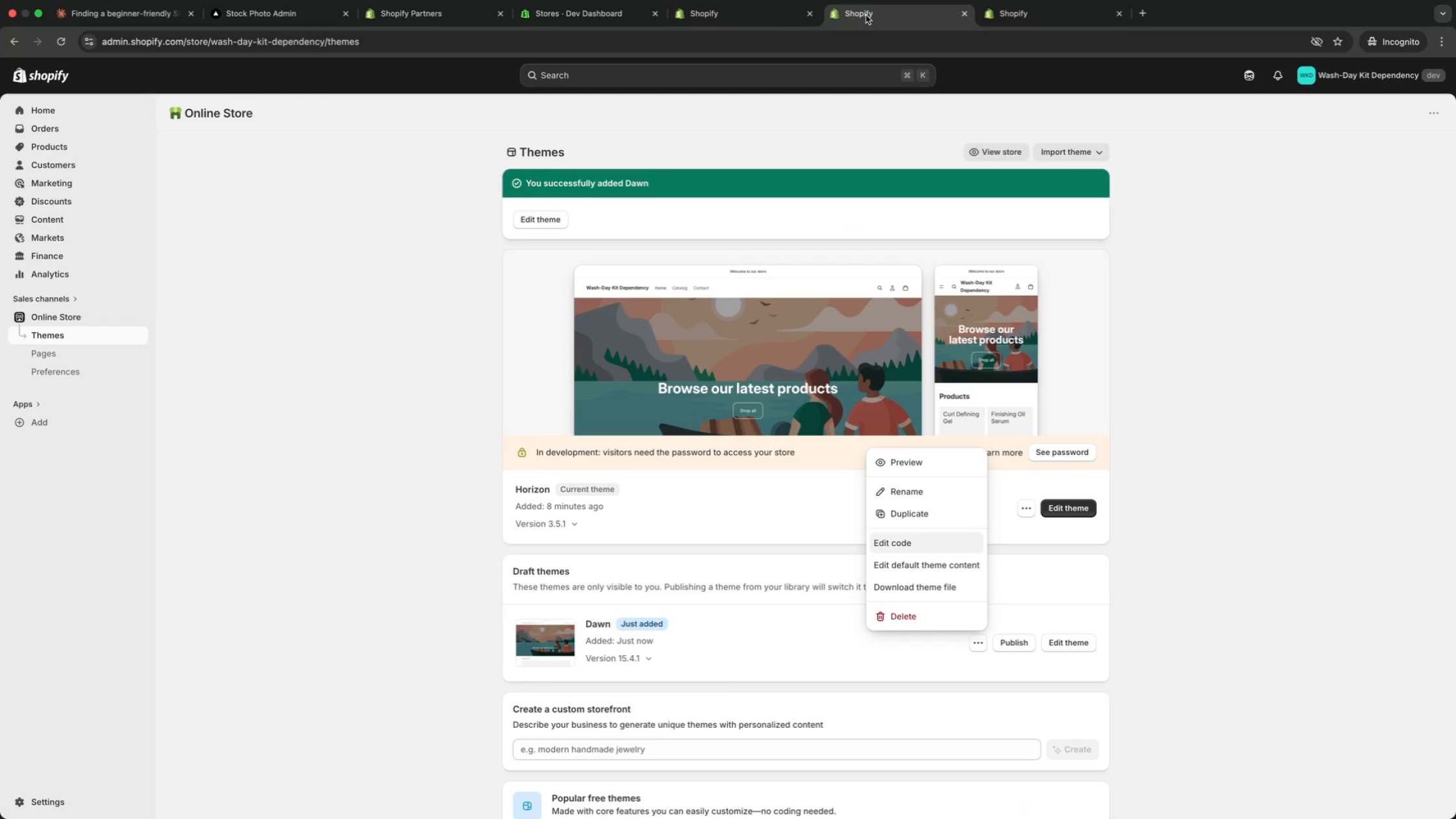 
left_click([1008, 15])
 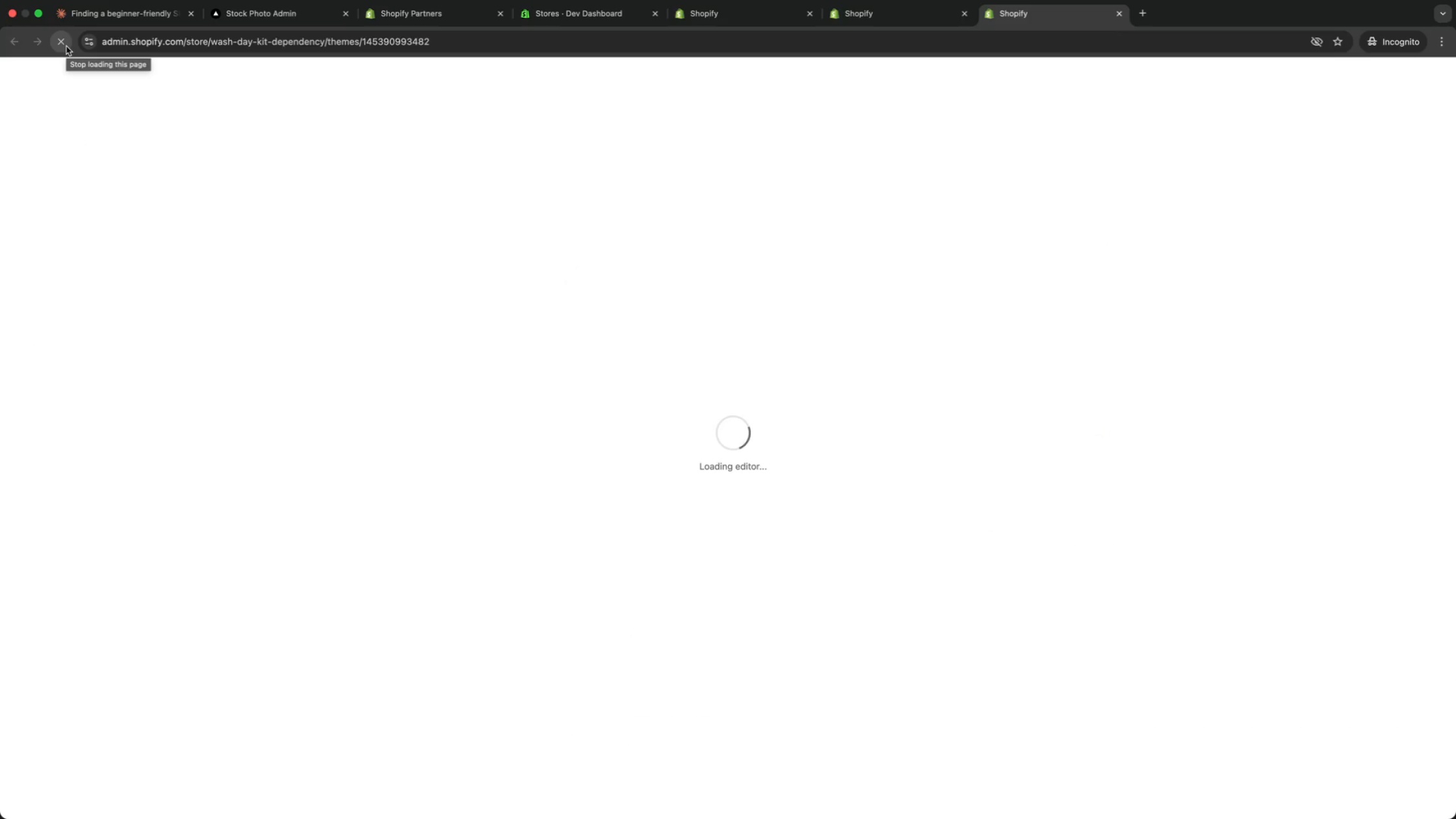 
left_click([66, 46])
 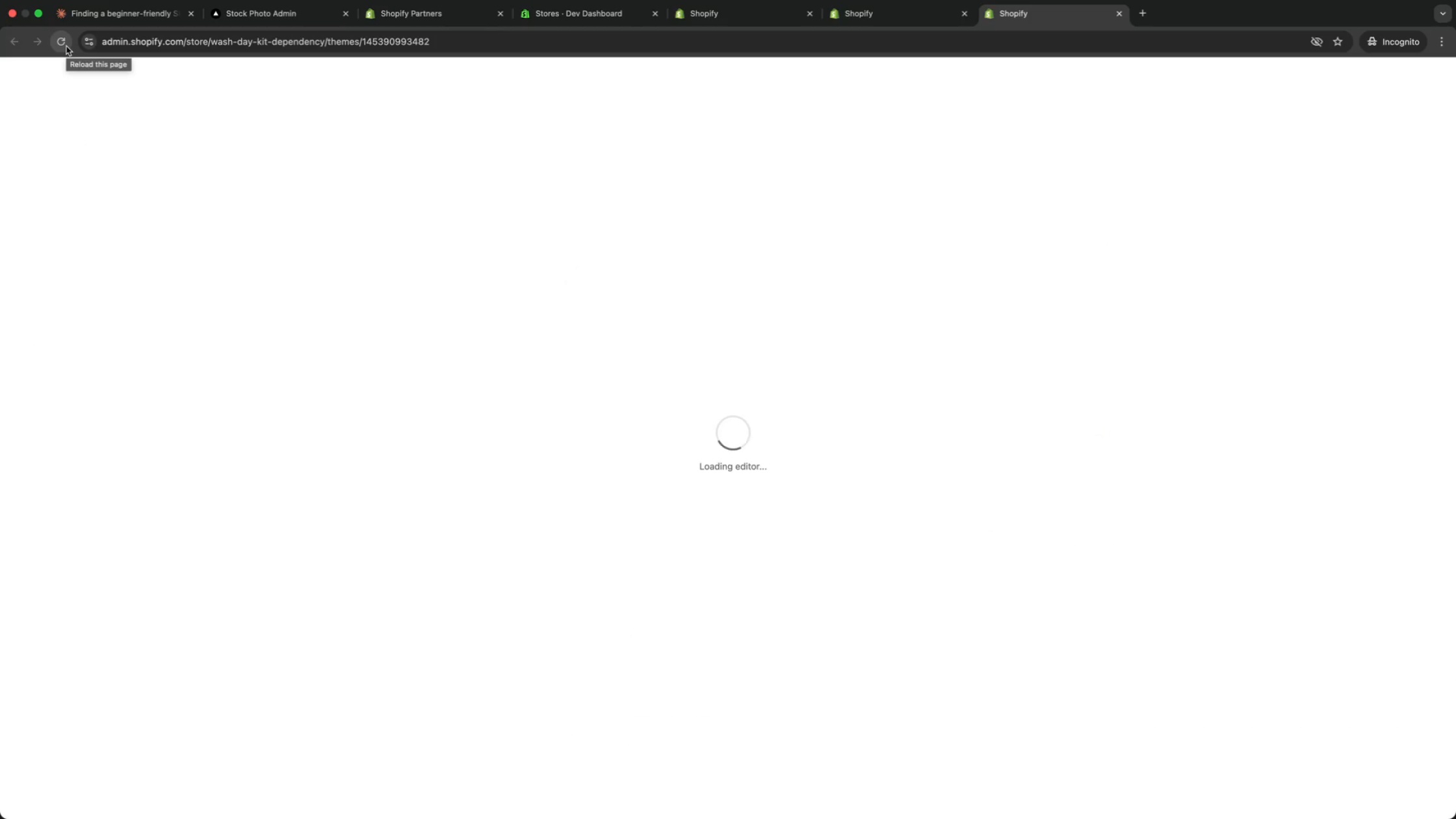 
left_click([66, 46])
 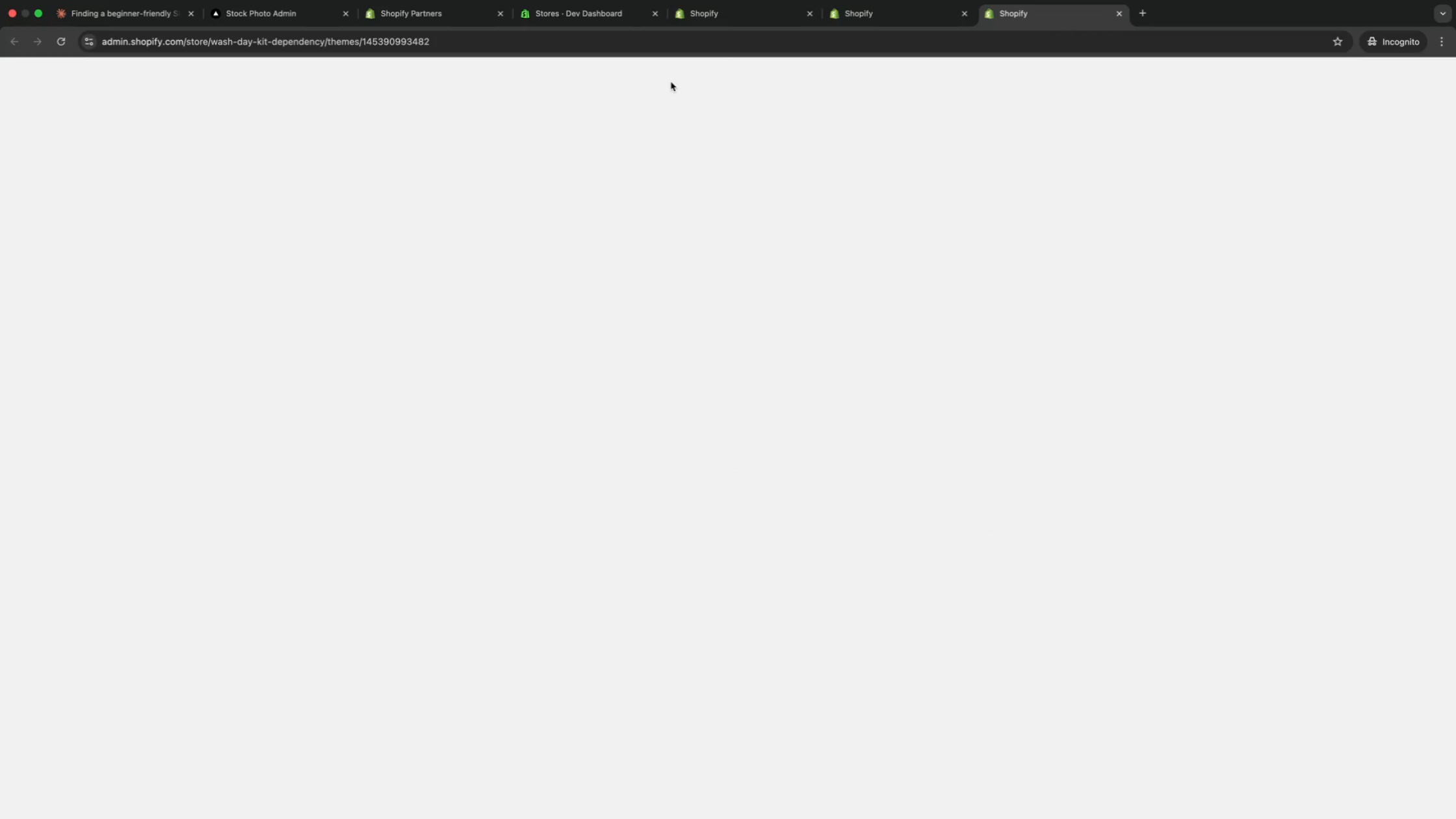 
wait(9.41)
 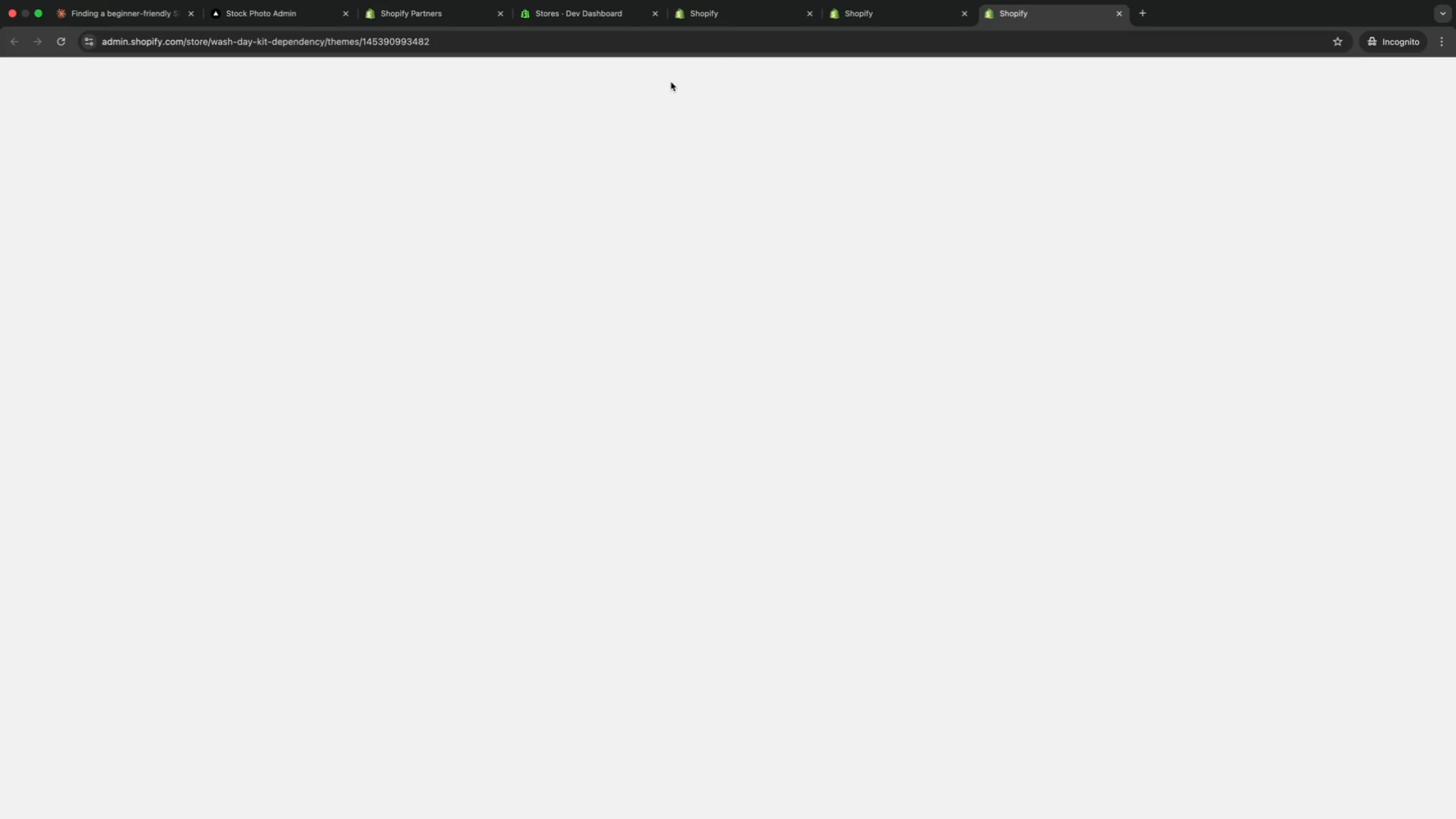 
mouse_move([839, 33])
 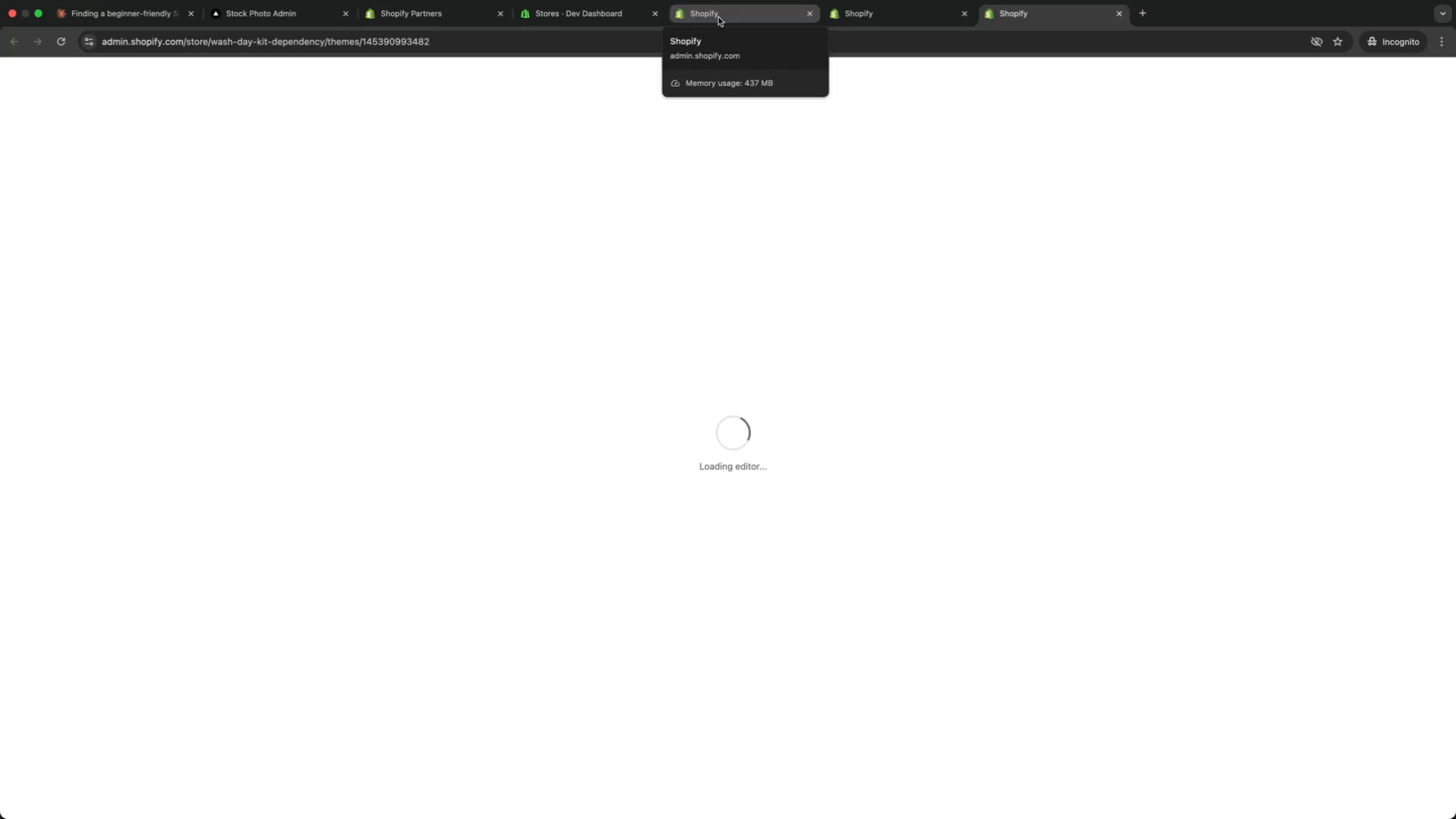 
wait(28.42)
 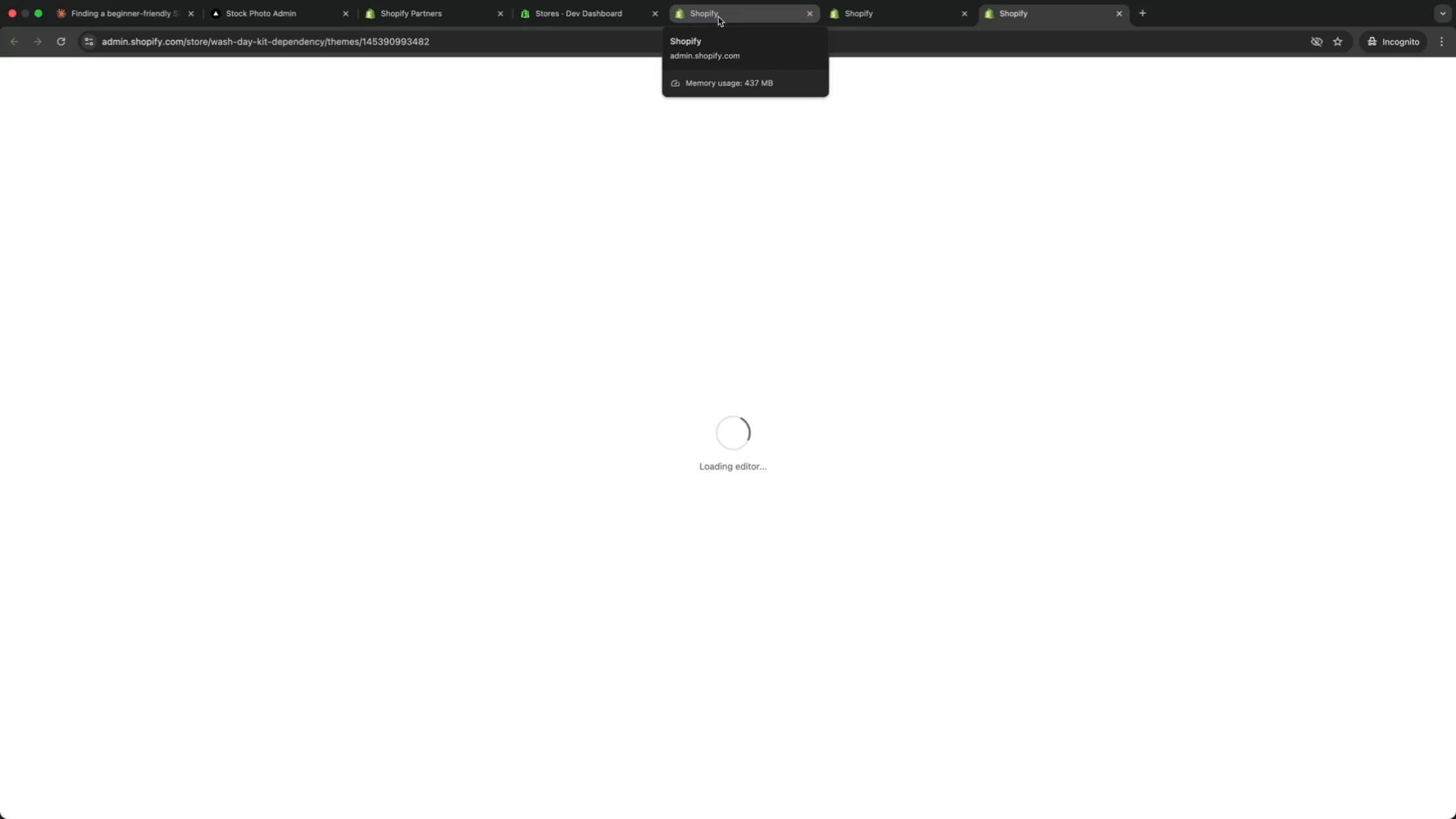 
left_click([718, 17])
 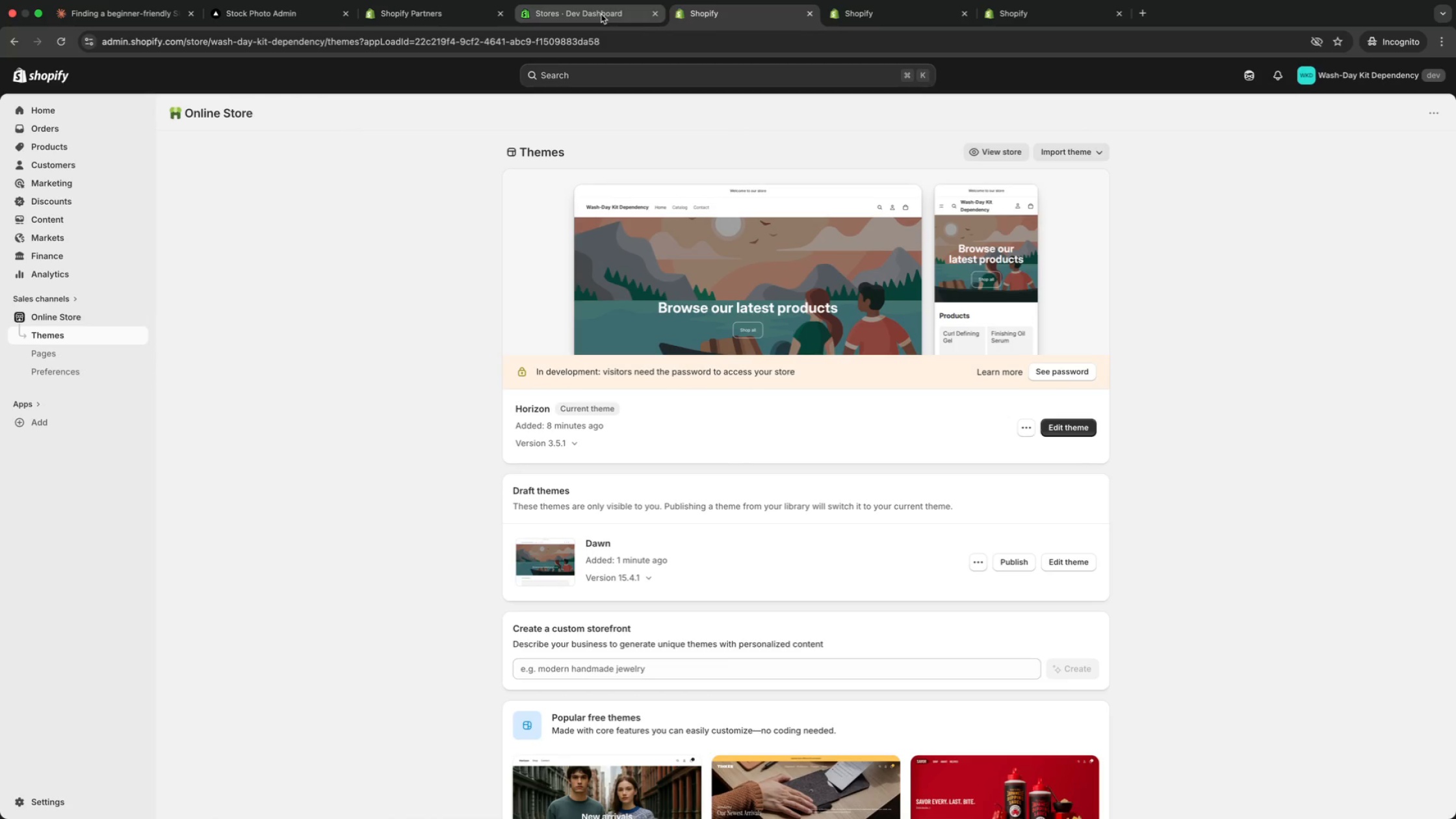 
left_click([596, 14])
 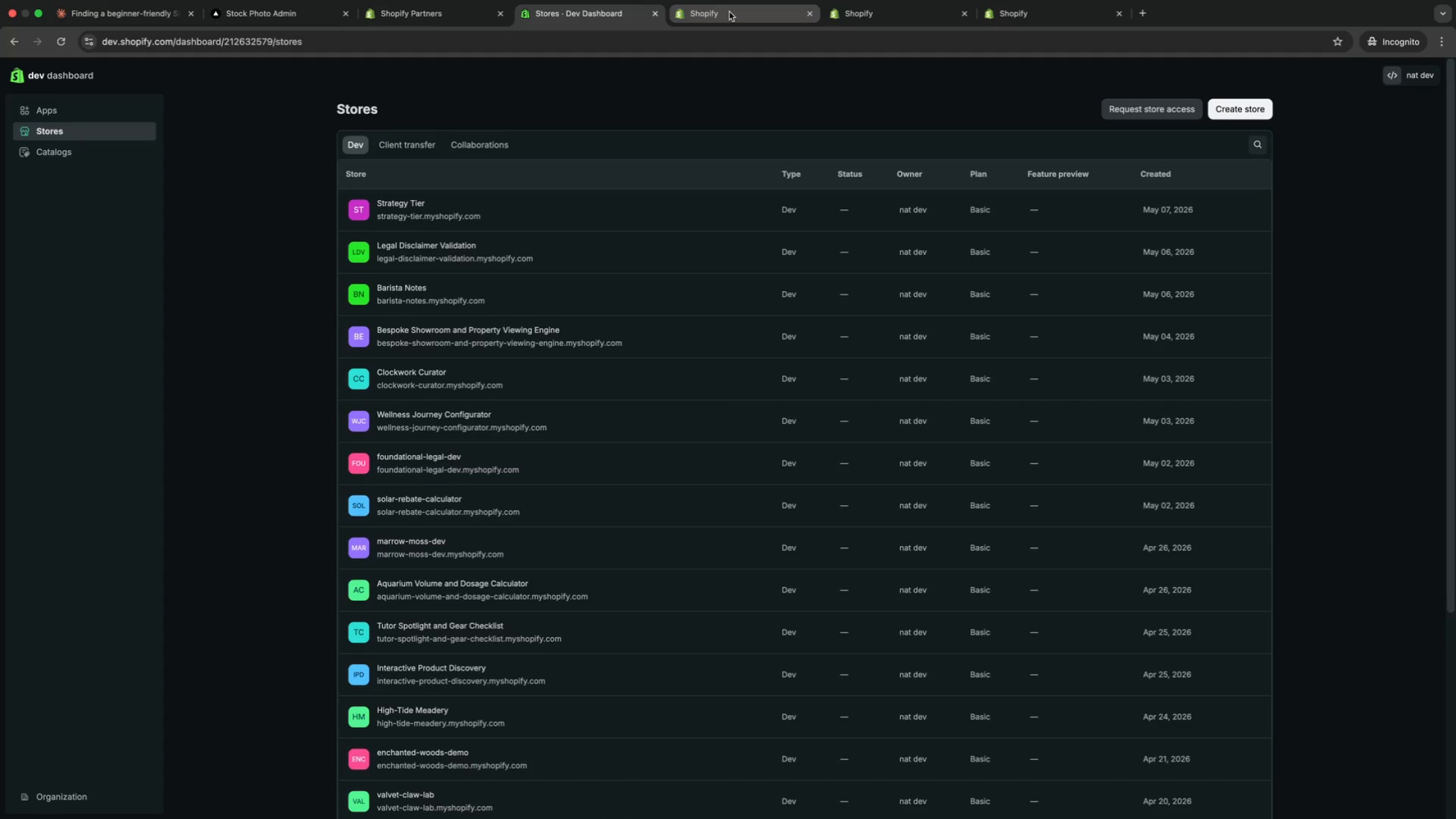 
left_click([729, 12])
 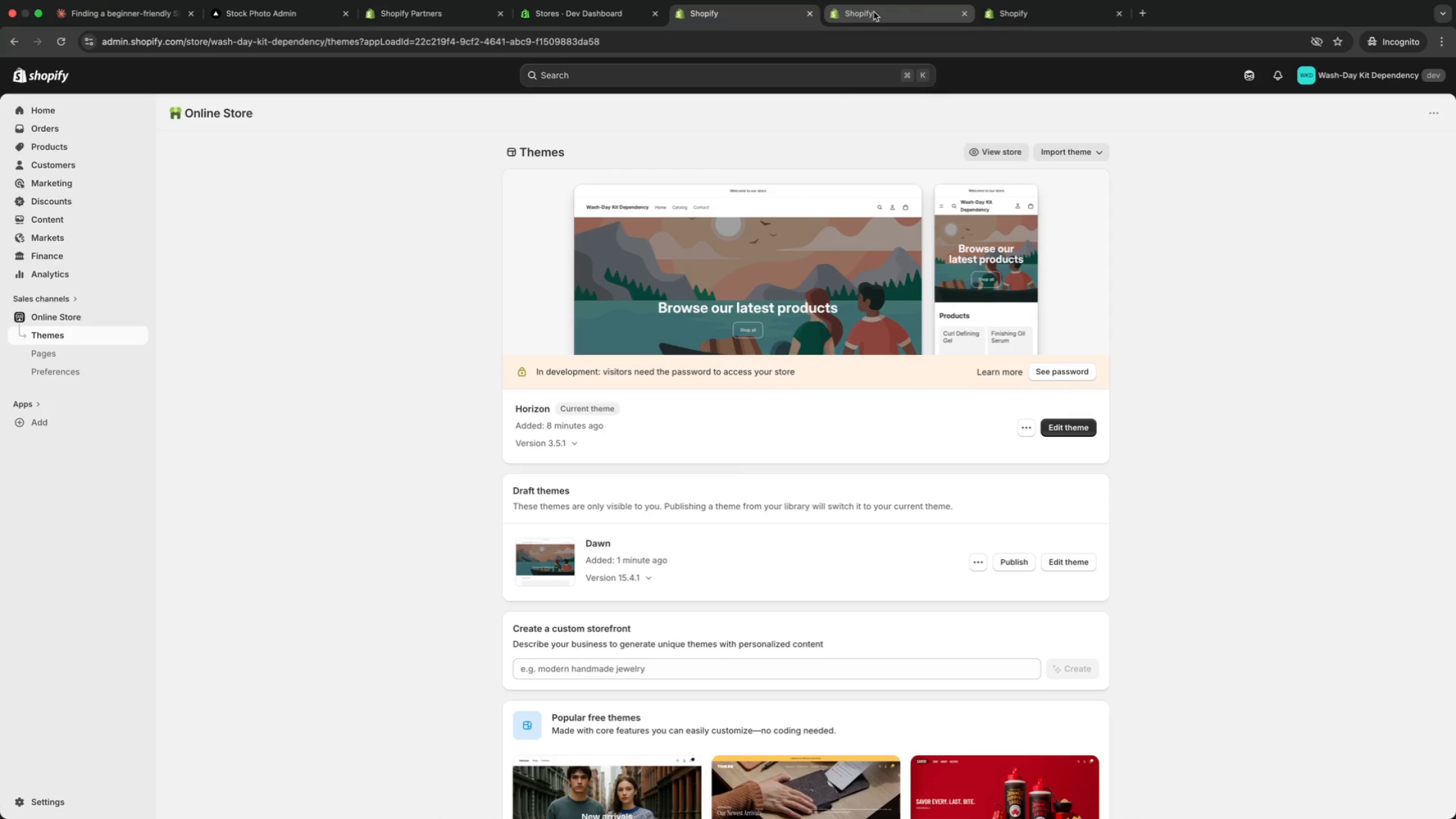 
left_click([876, 12])
 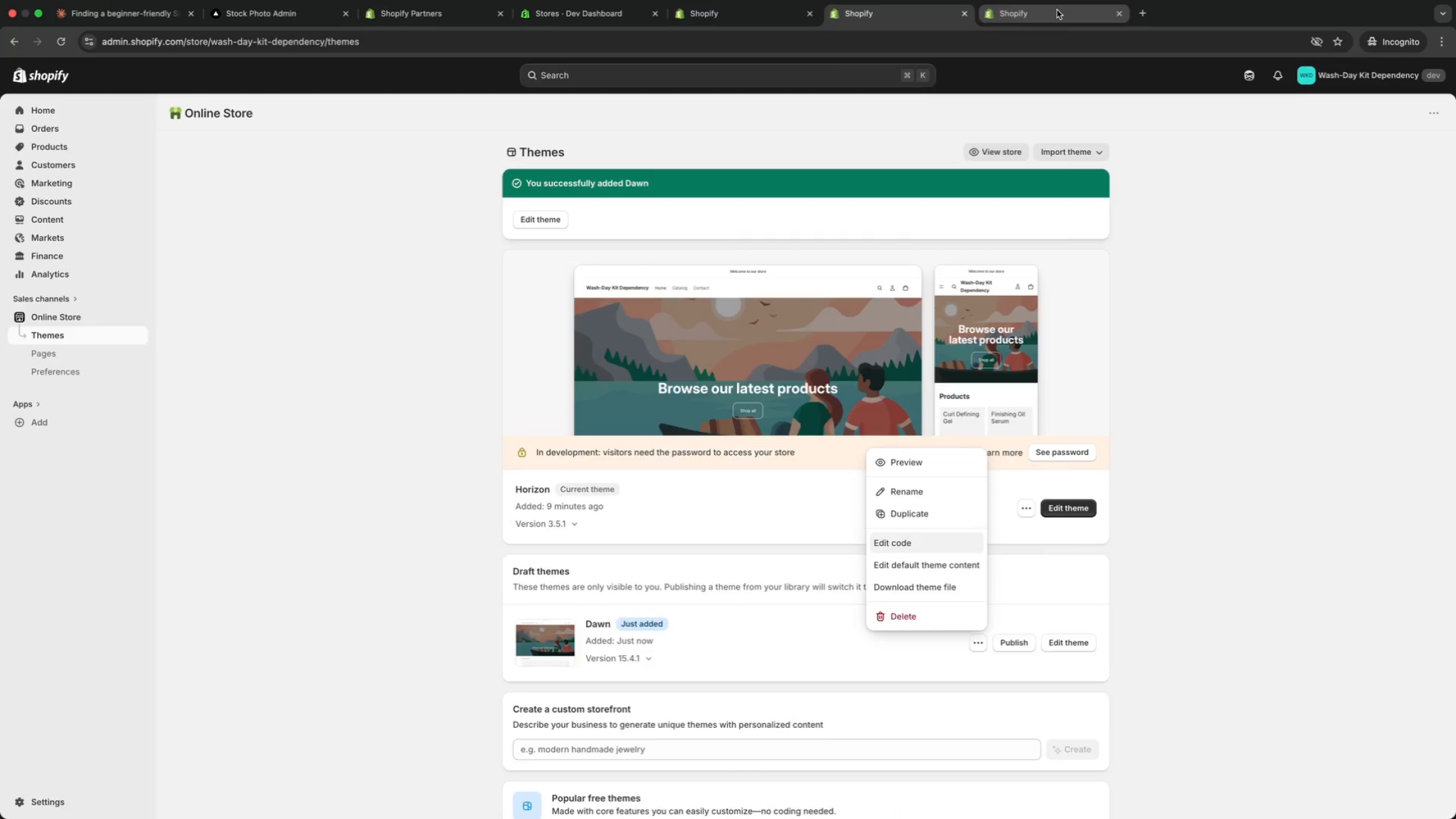 
left_click([1057, 10])
 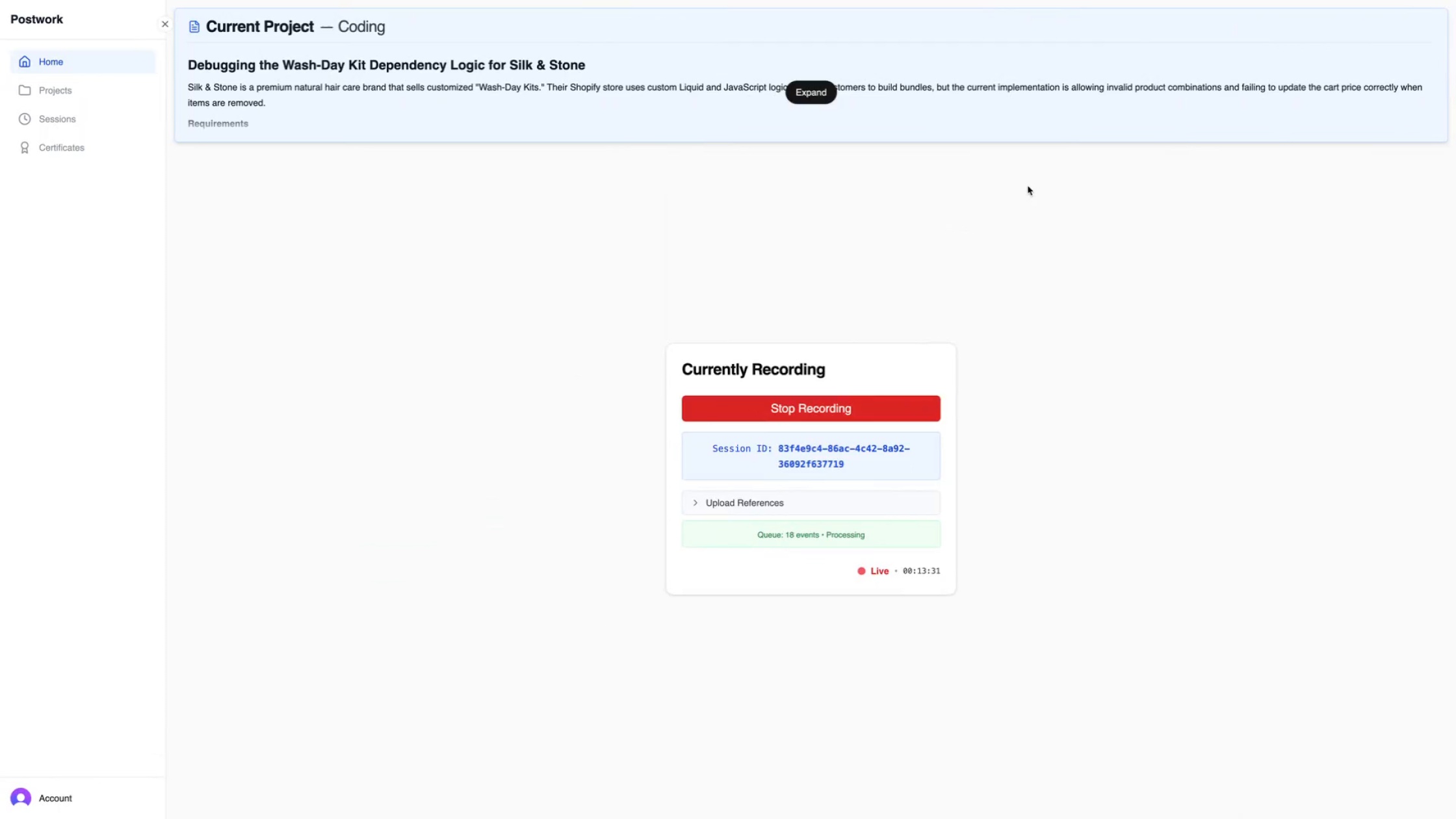 
wait(12.95)
 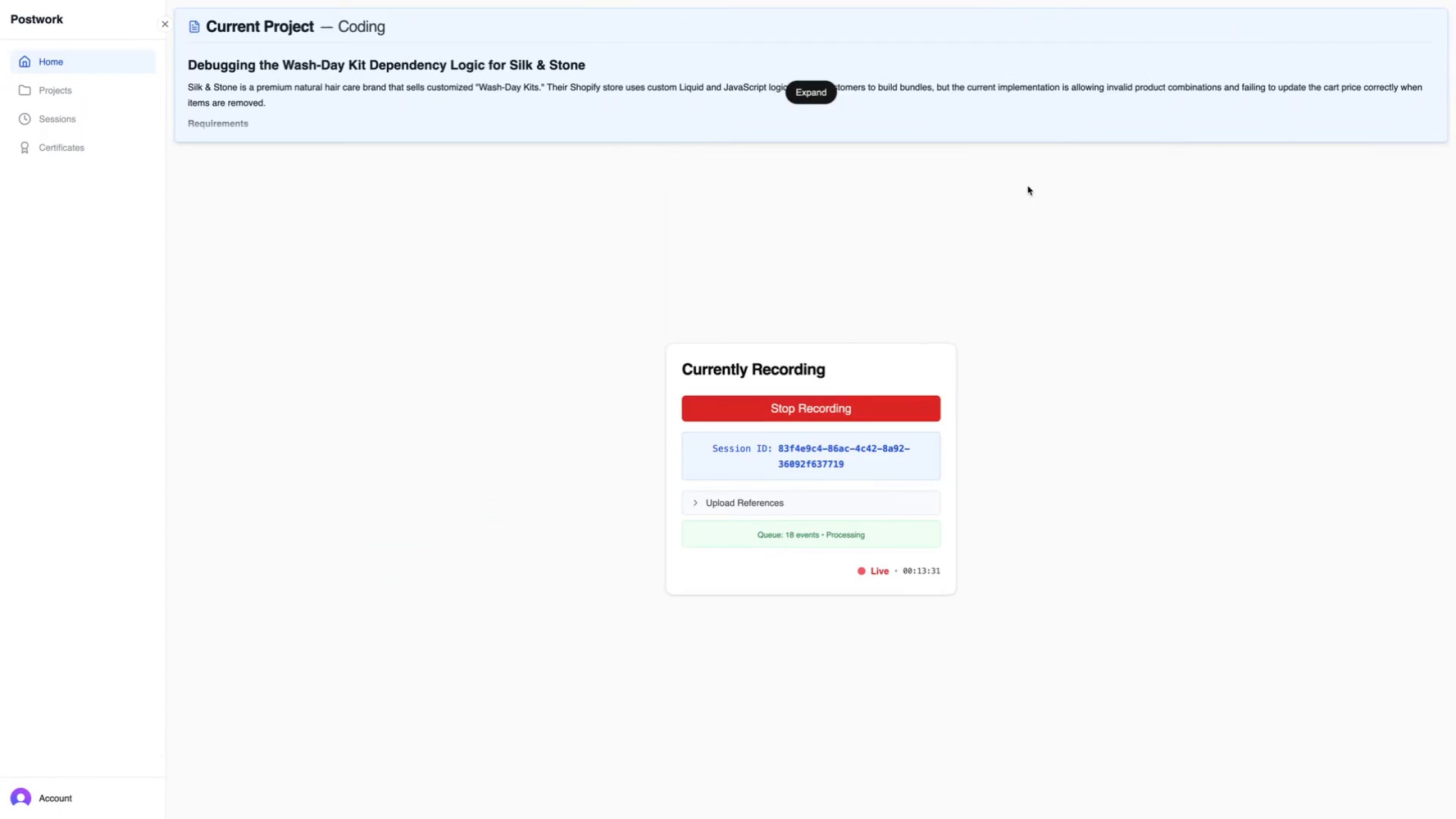 
left_click([872, 22])
 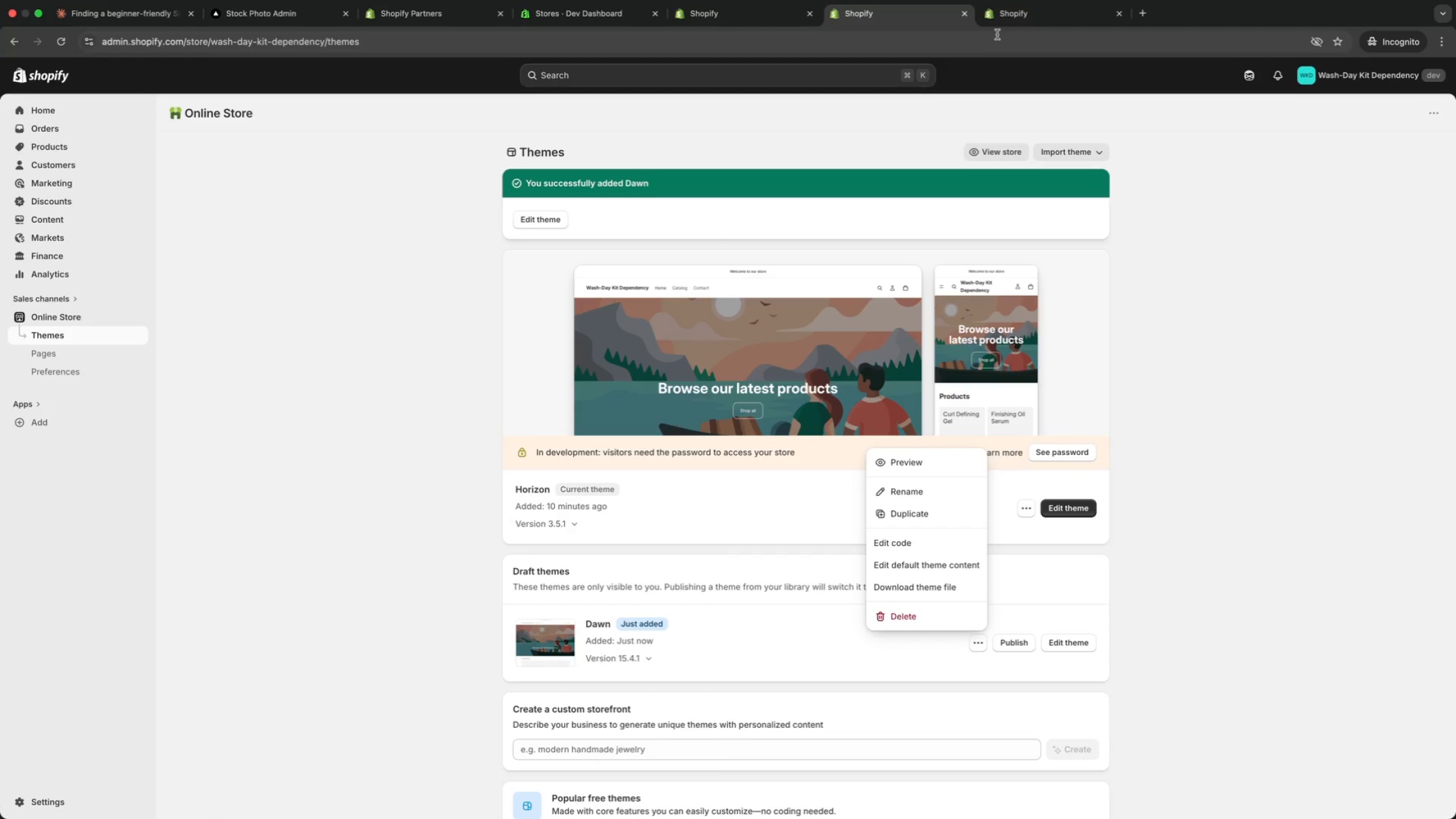 
left_click([1017, 17])
 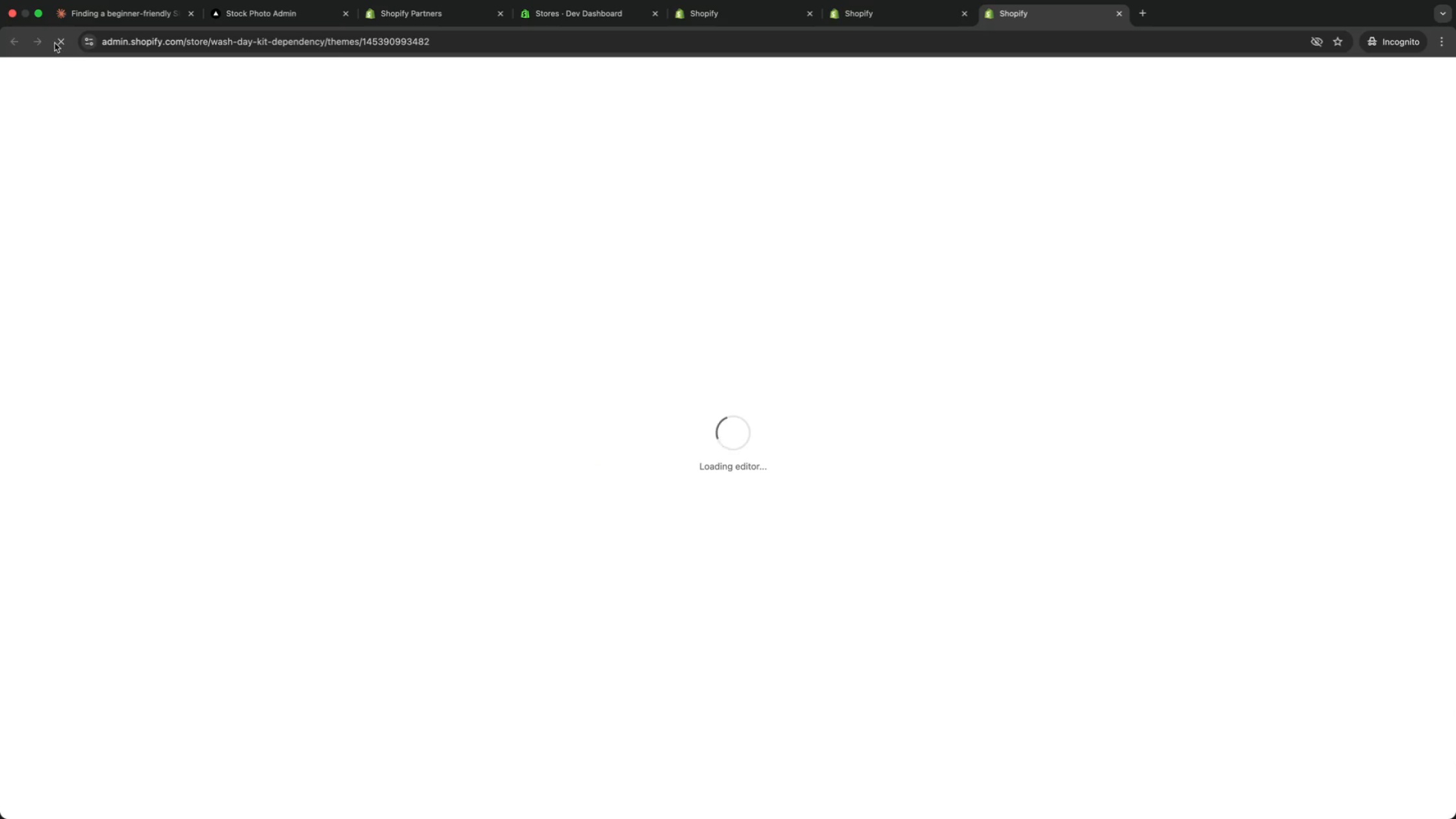 
left_click([58, 43])
 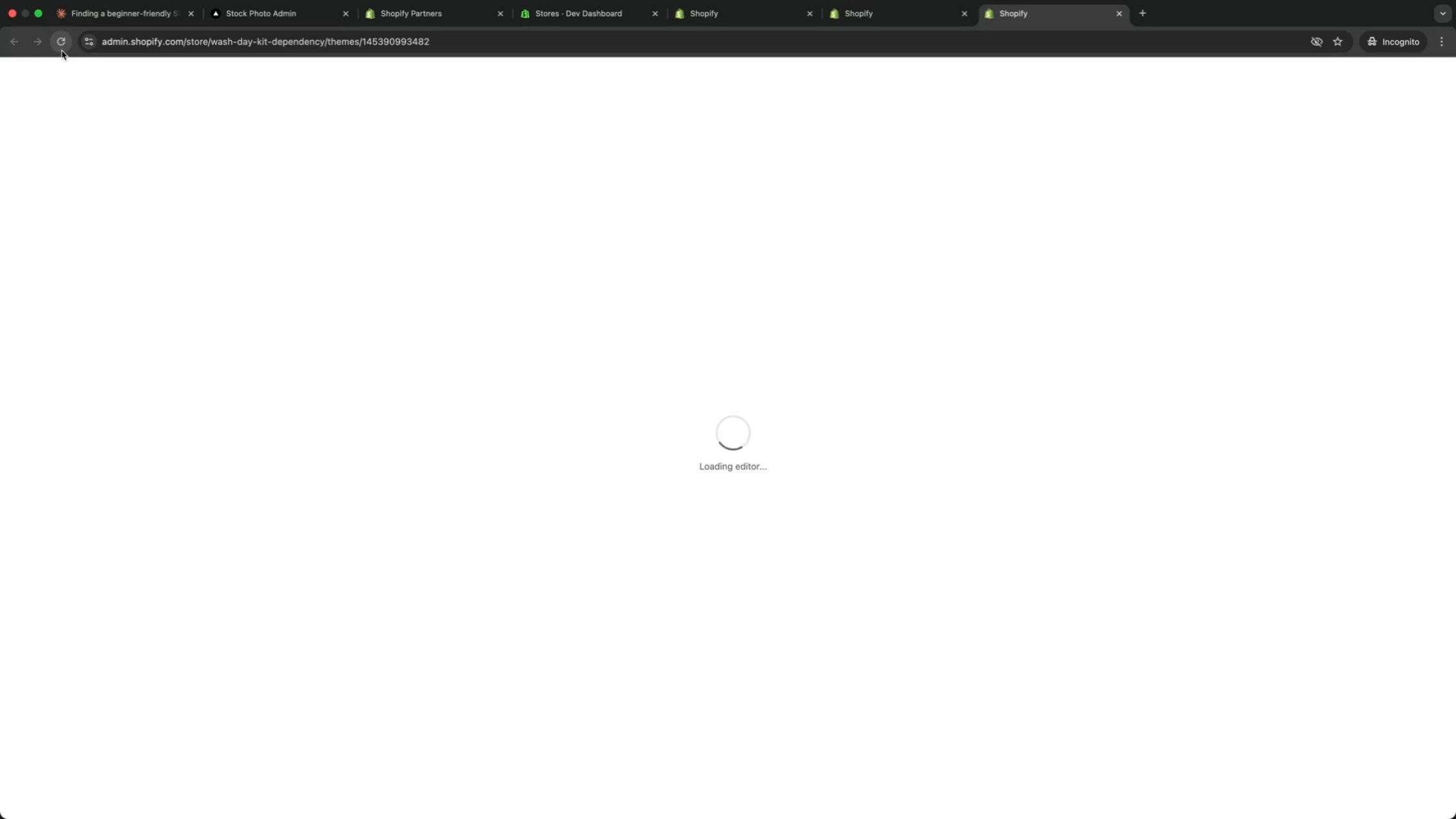 
left_click([62, 49])
 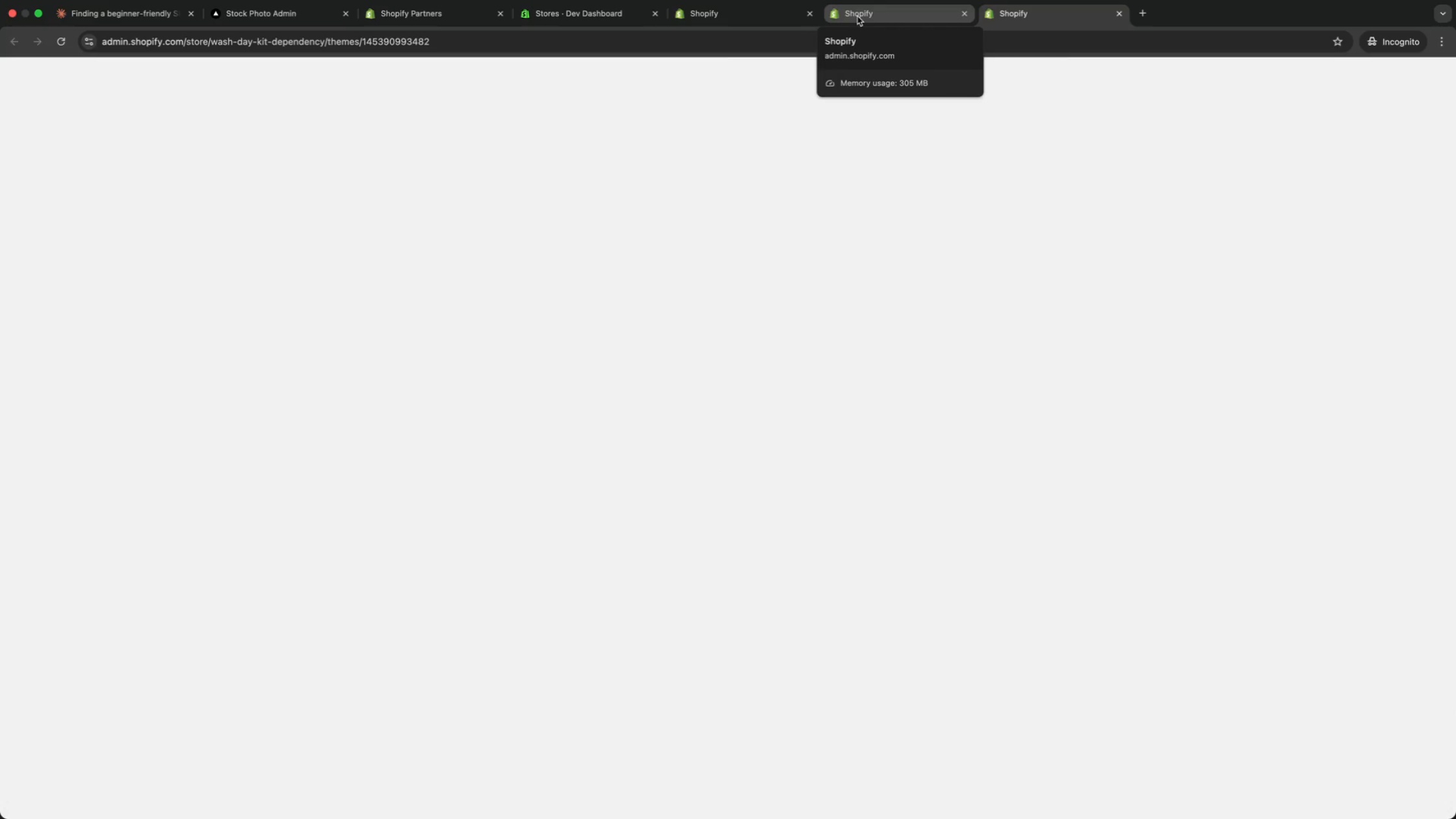 
wait(5.58)
 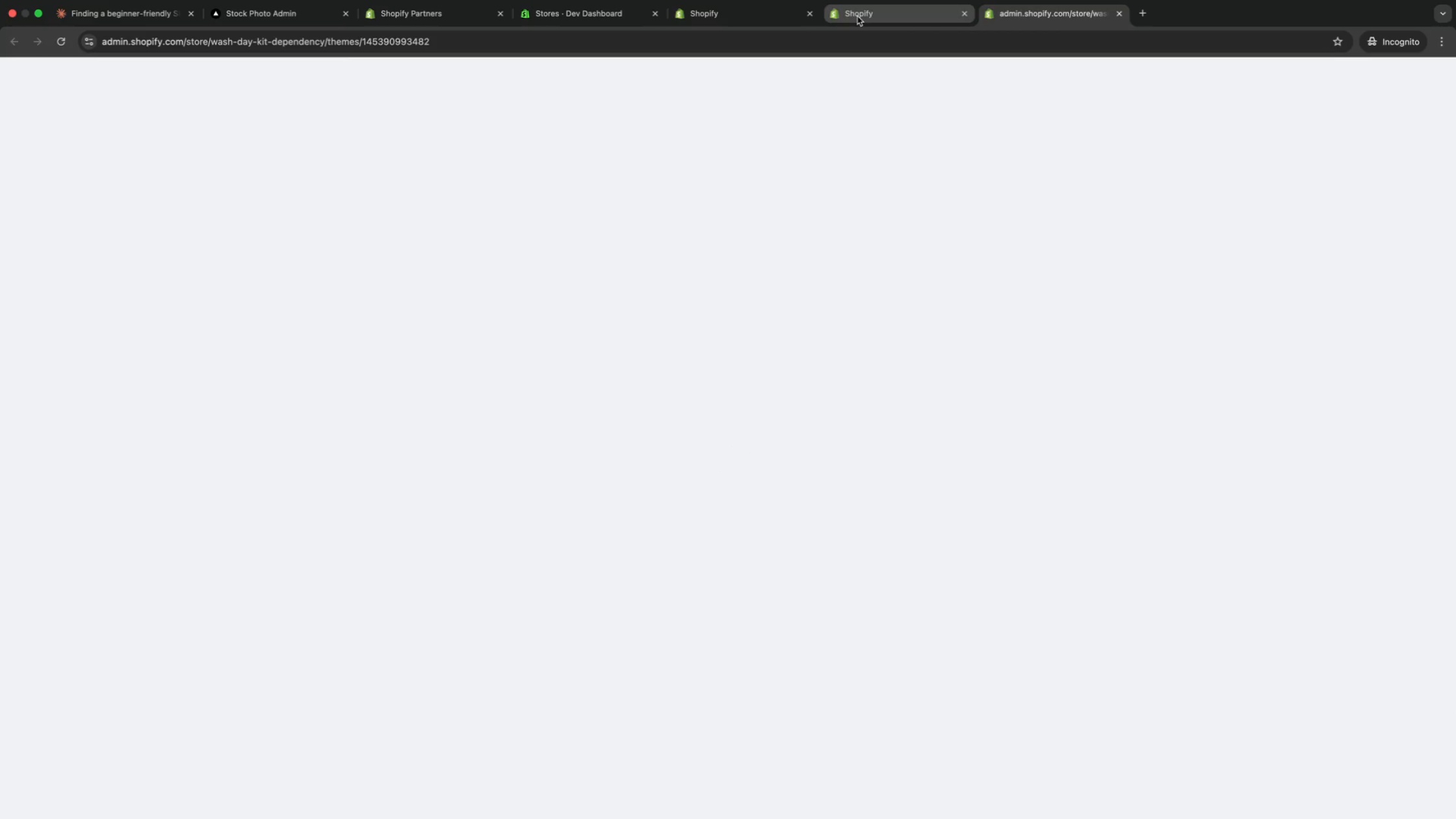 
left_click([857, 16])
 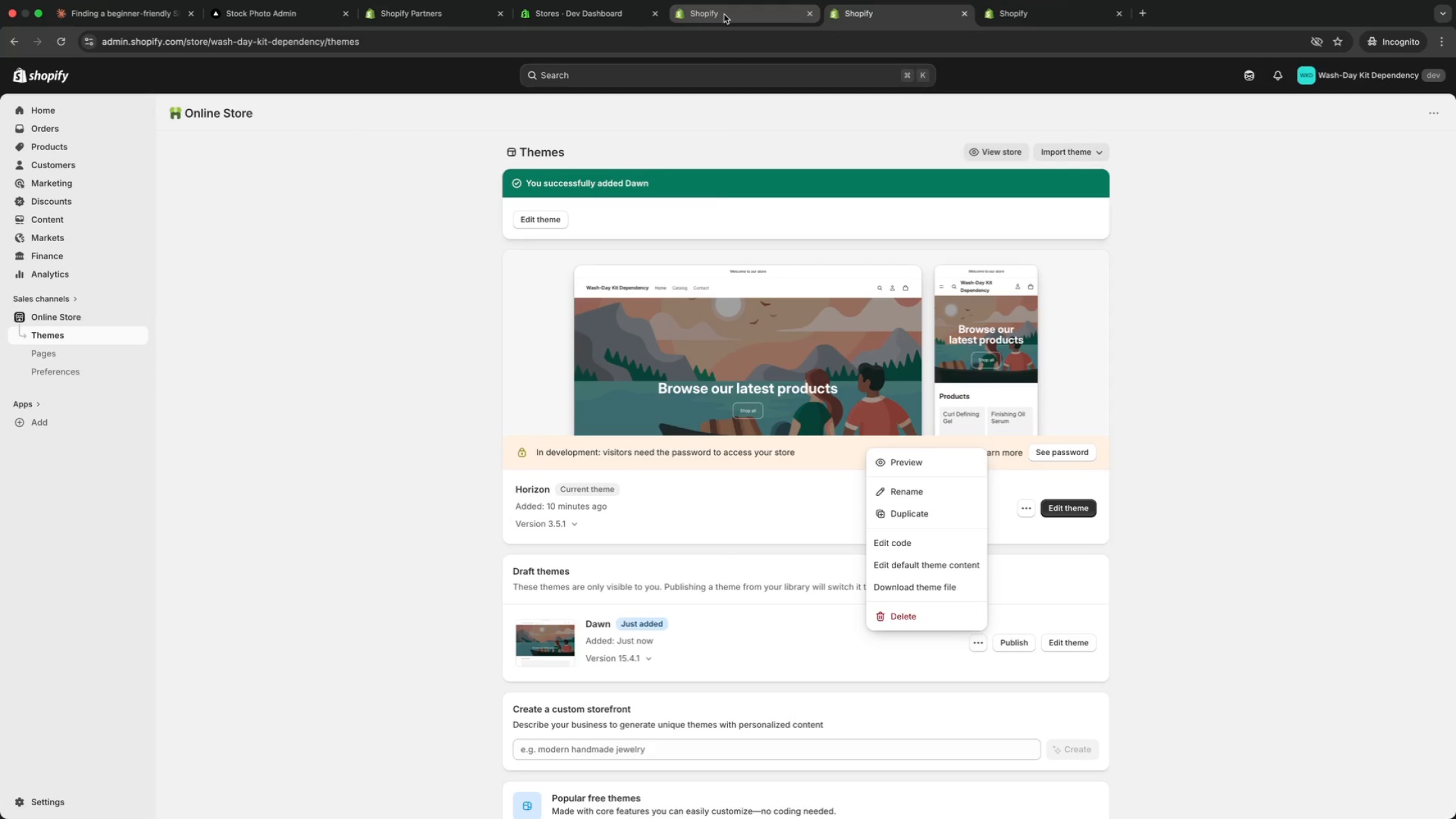 
left_click([724, 14])
 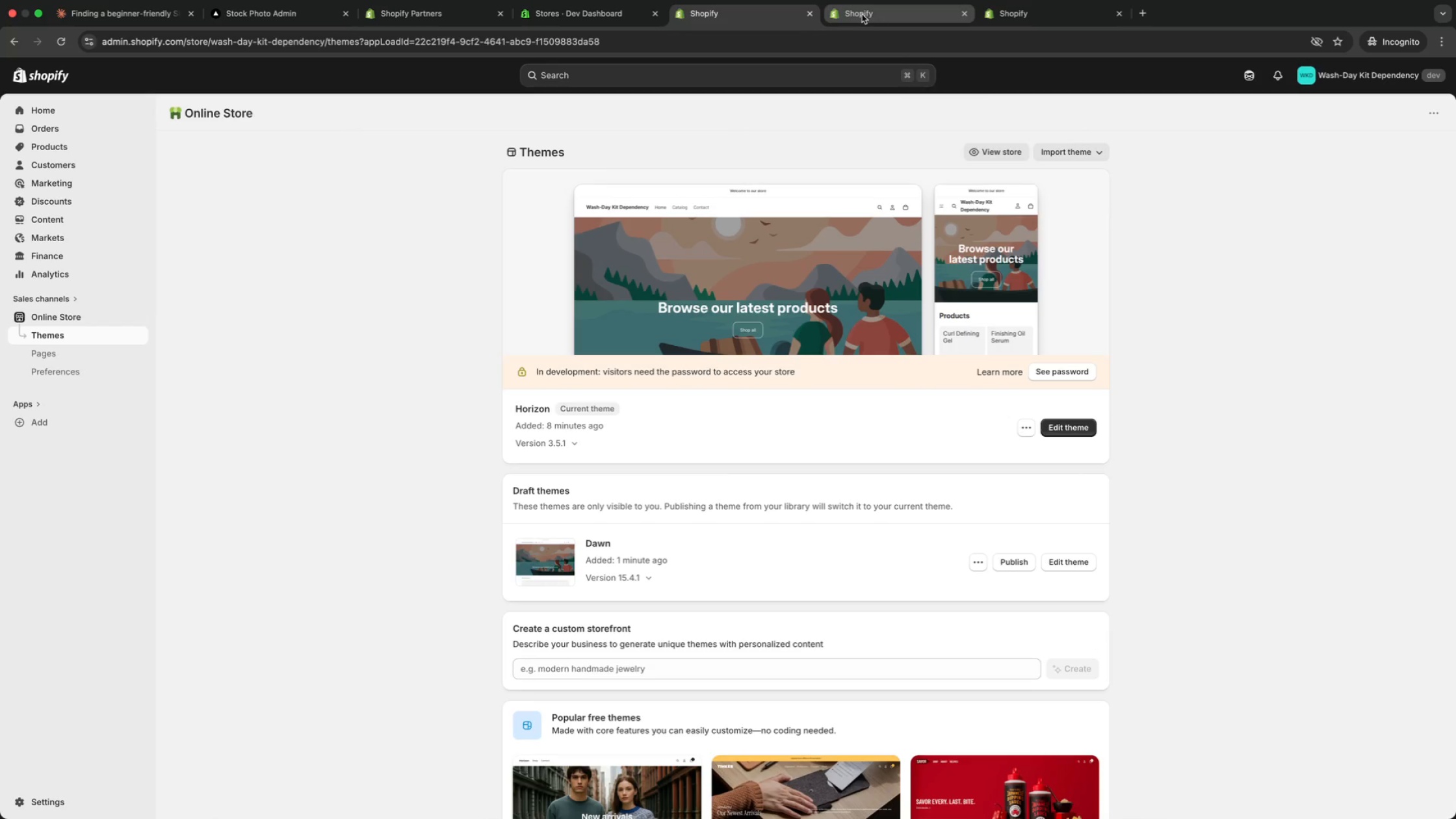 
left_click([862, 14])
 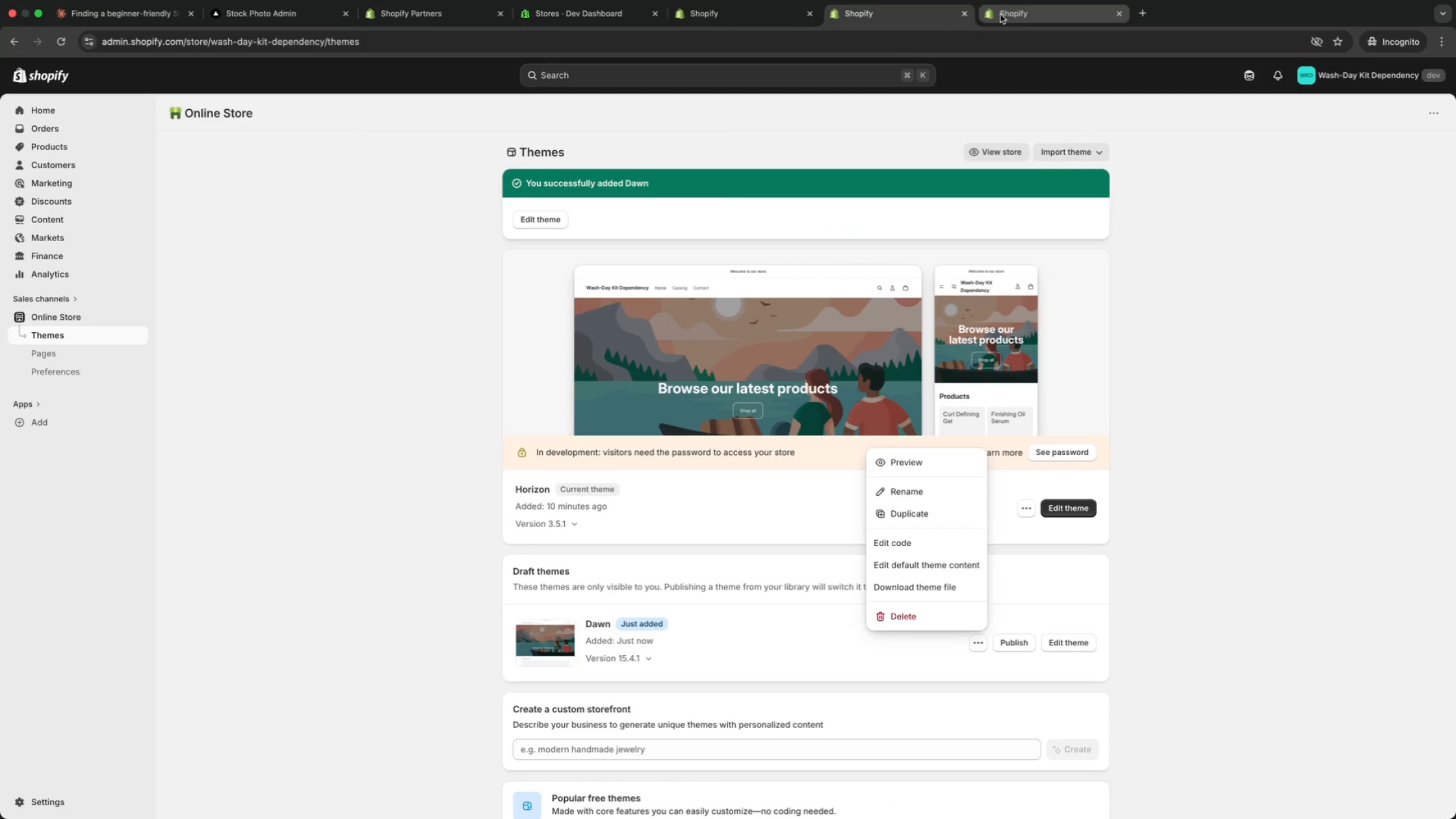 
left_click([1000, 14])
 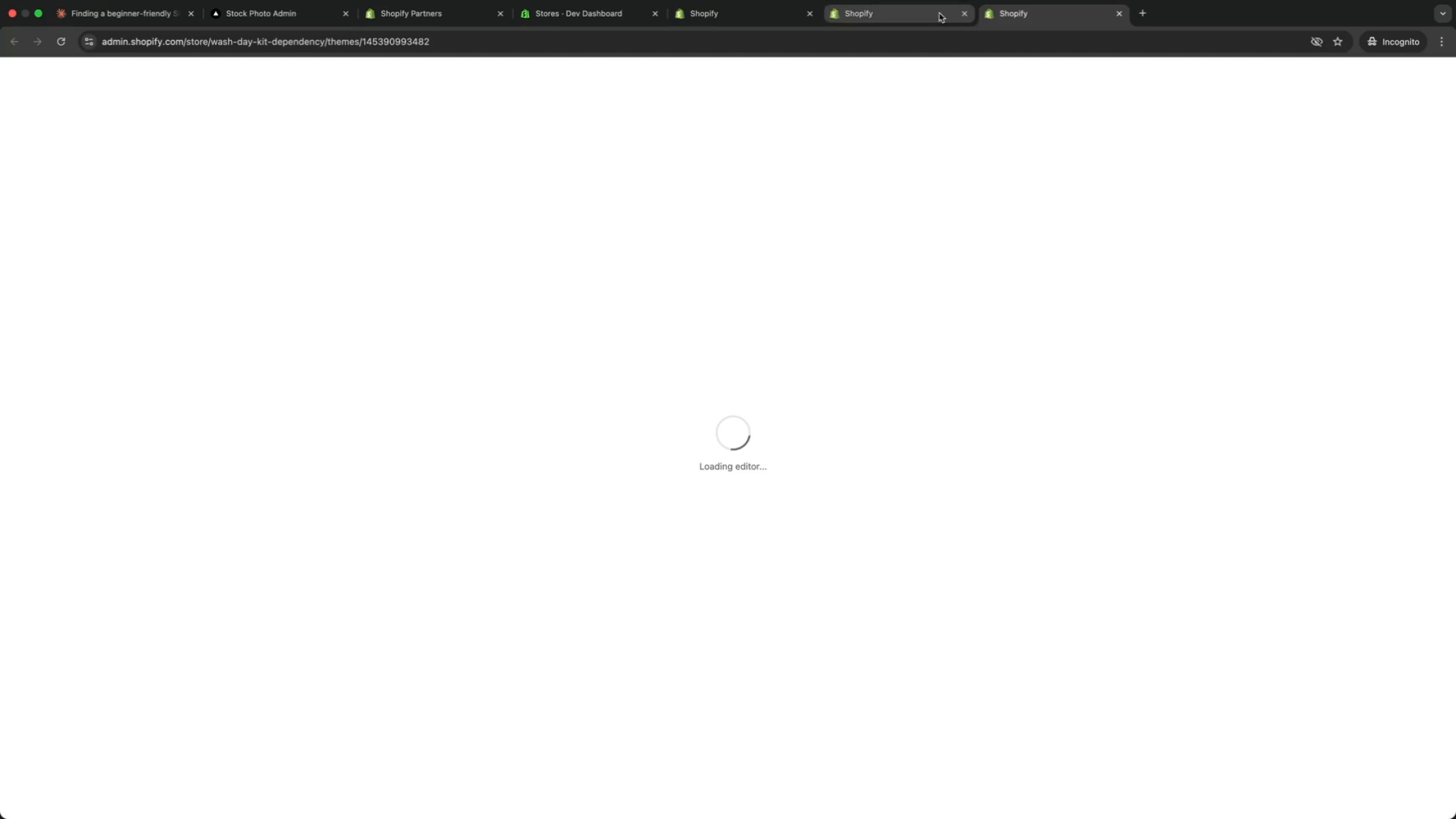 
left_click([750, 14])
 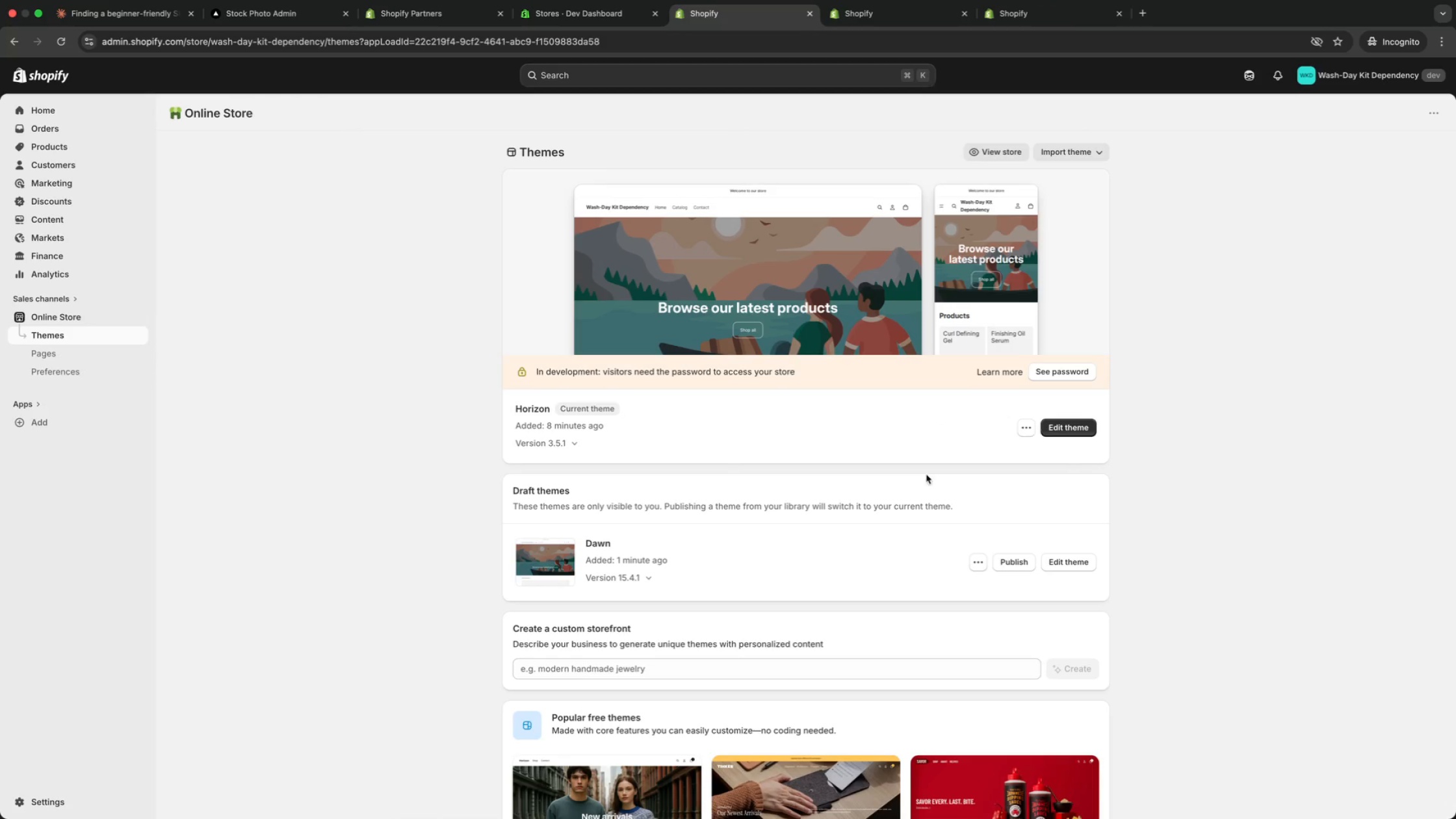 
mouse_move([951, 578])
 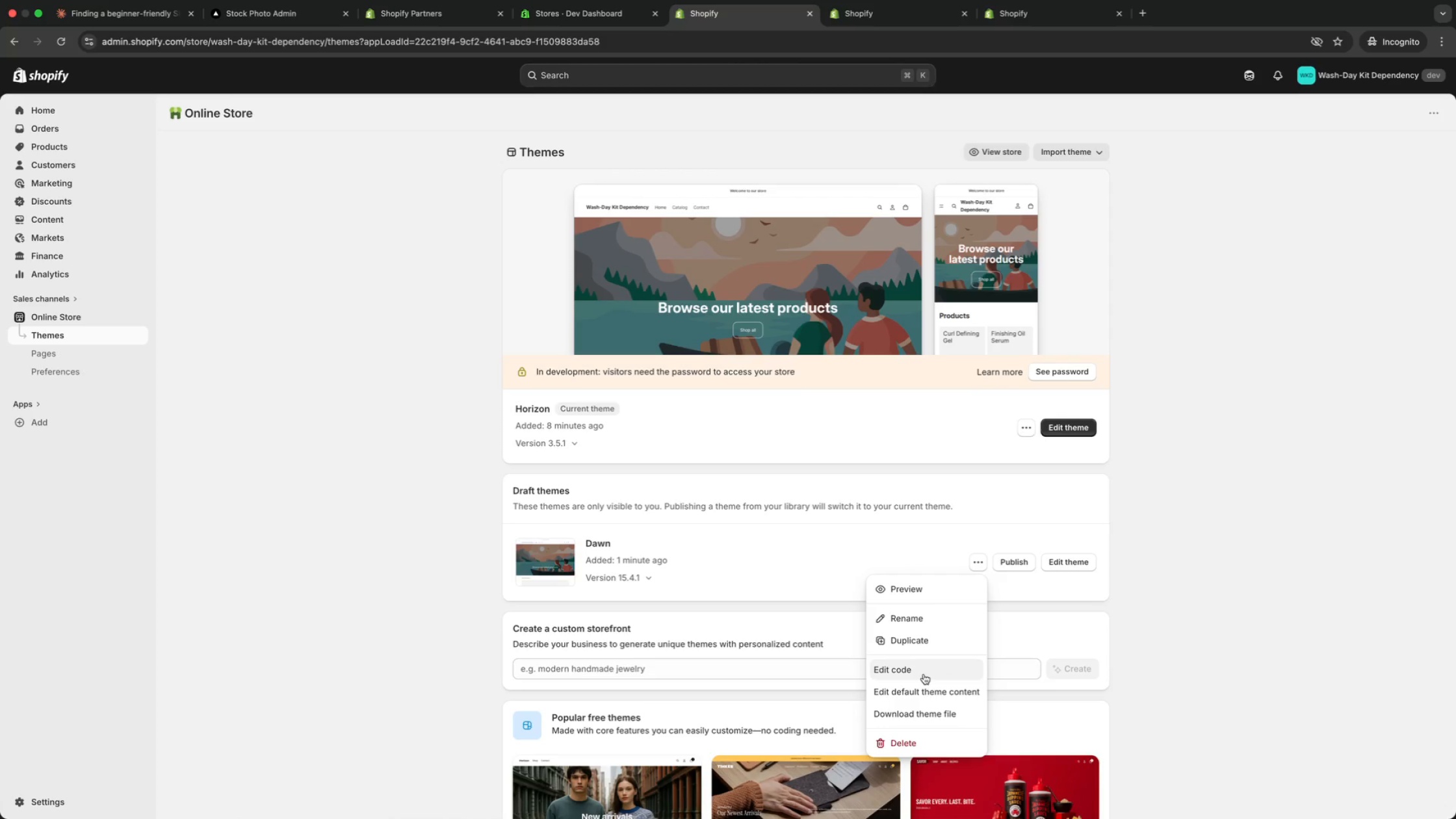 
left_click([915, 669])
 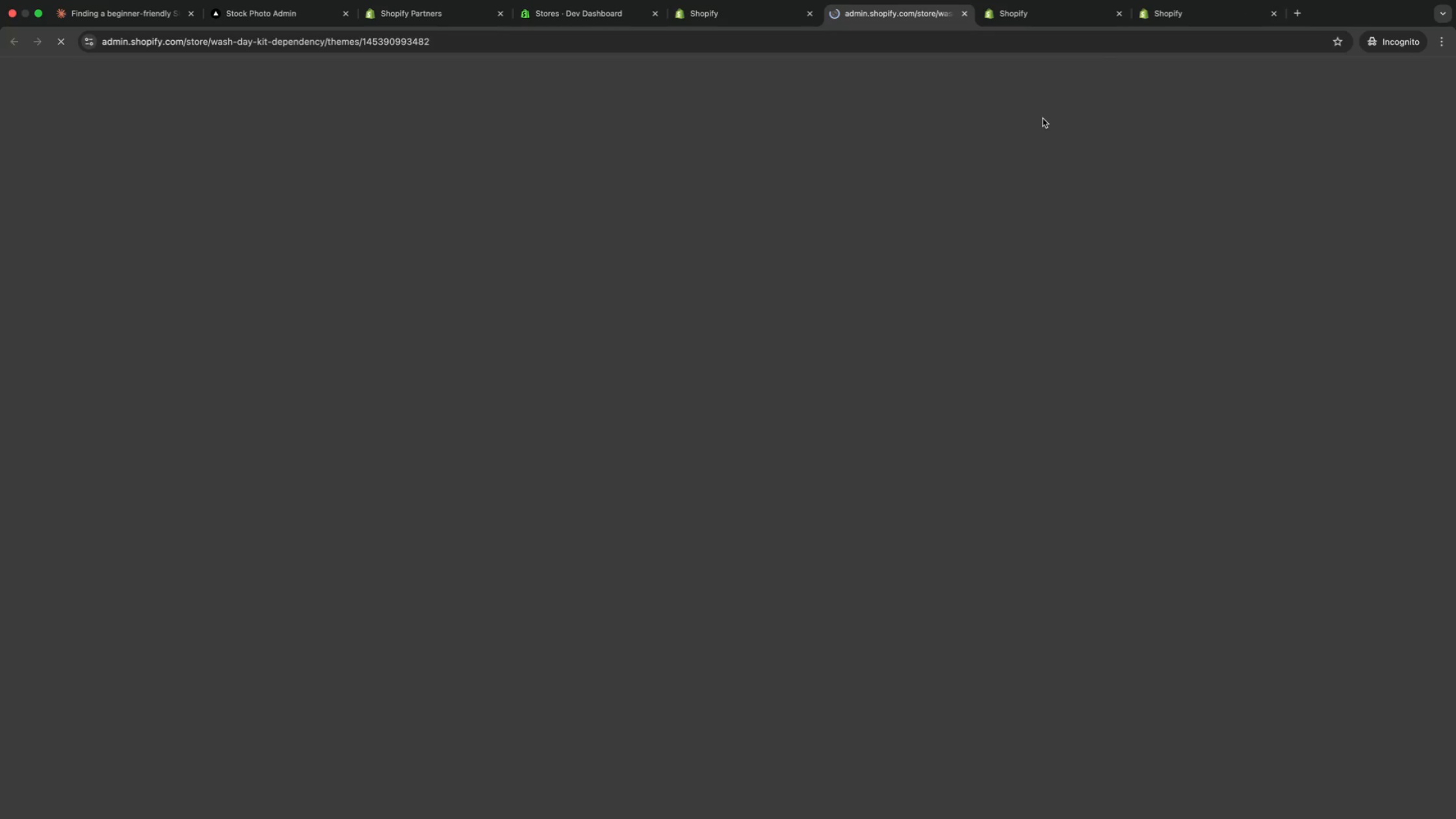 
left_click([1161, 22])
 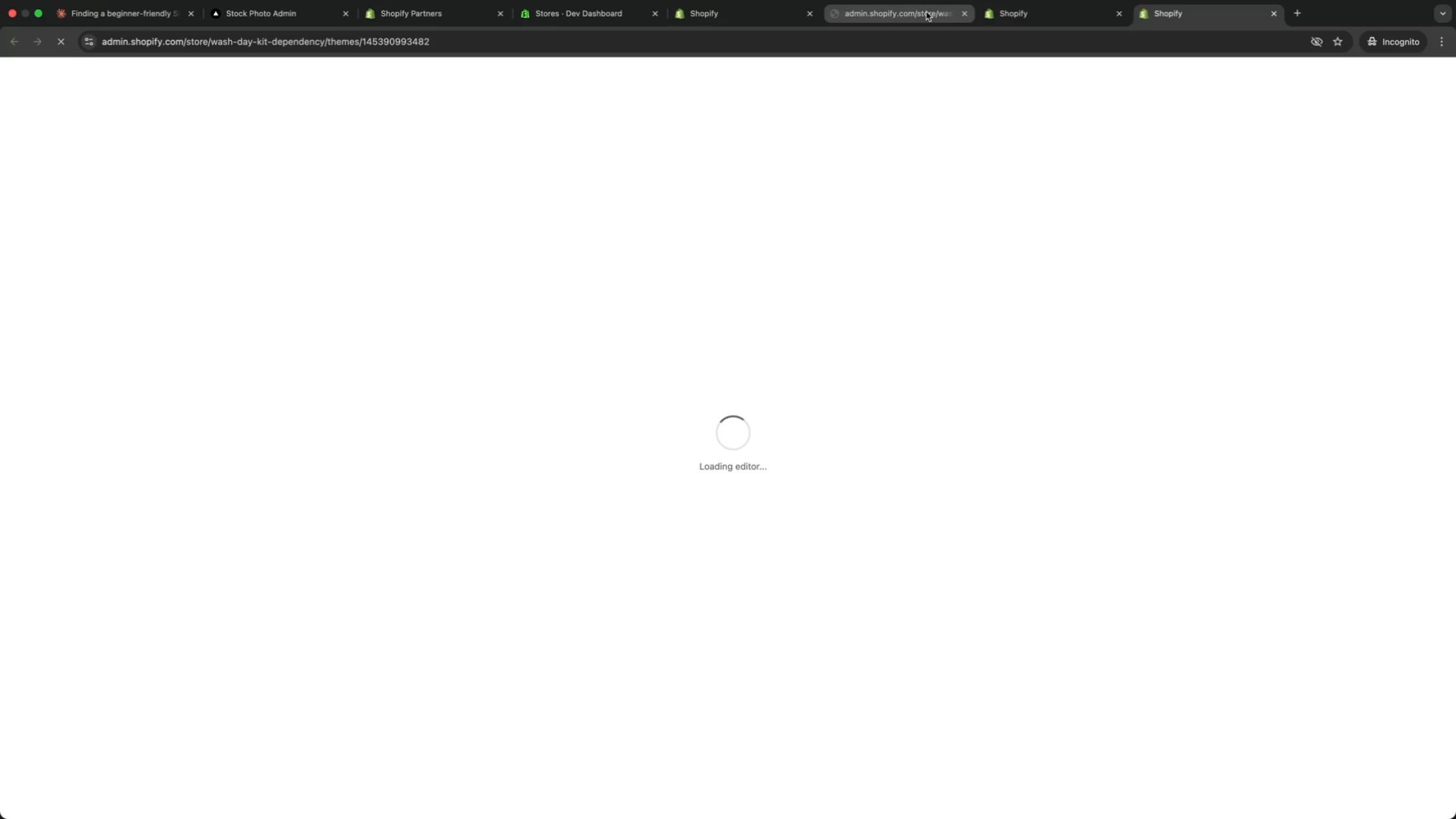 
left_click([926, 12])
 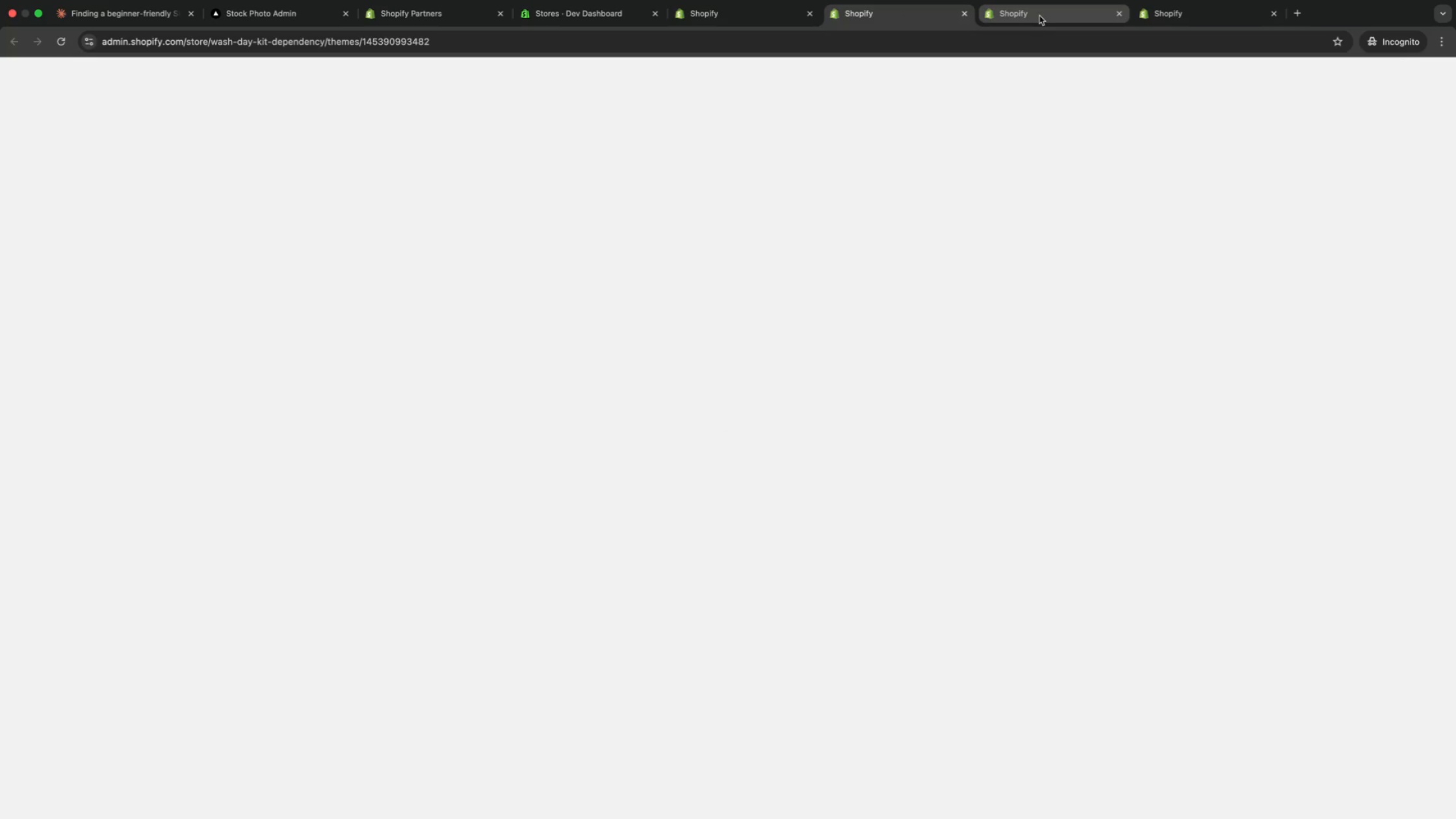 
left_click([1043, 16])
 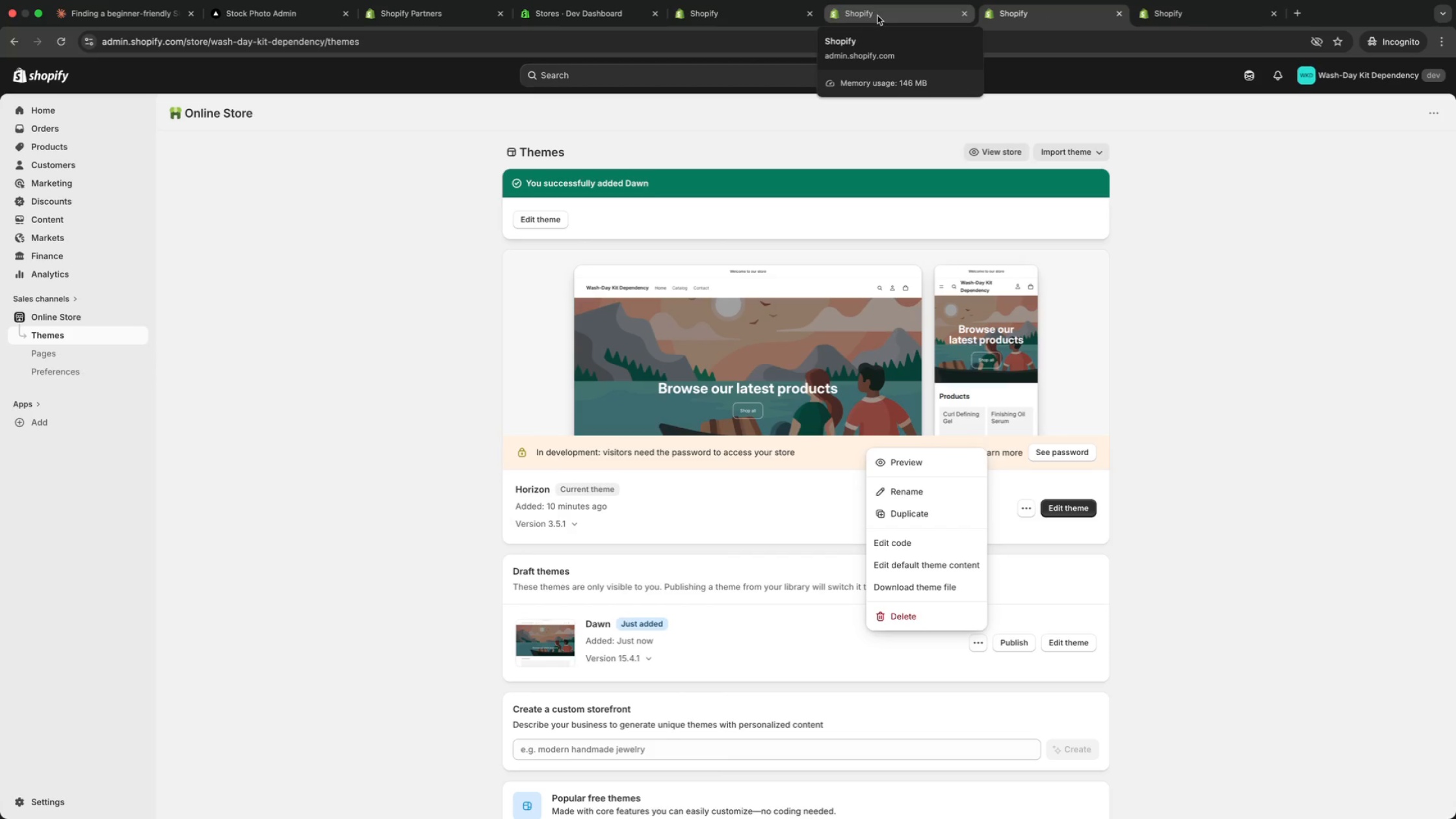 
wait(5.38)
 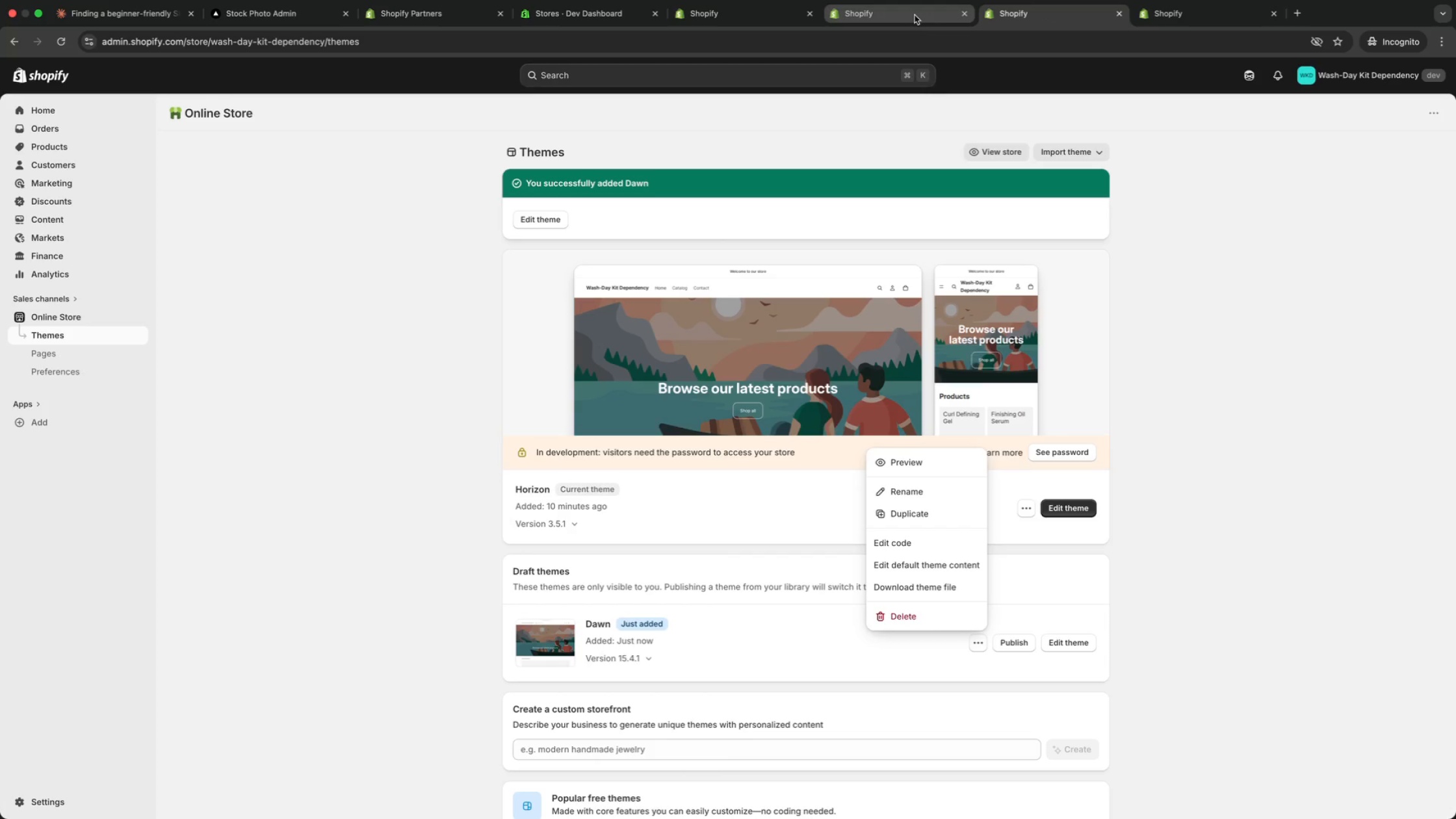 
left_click([878, 16])
 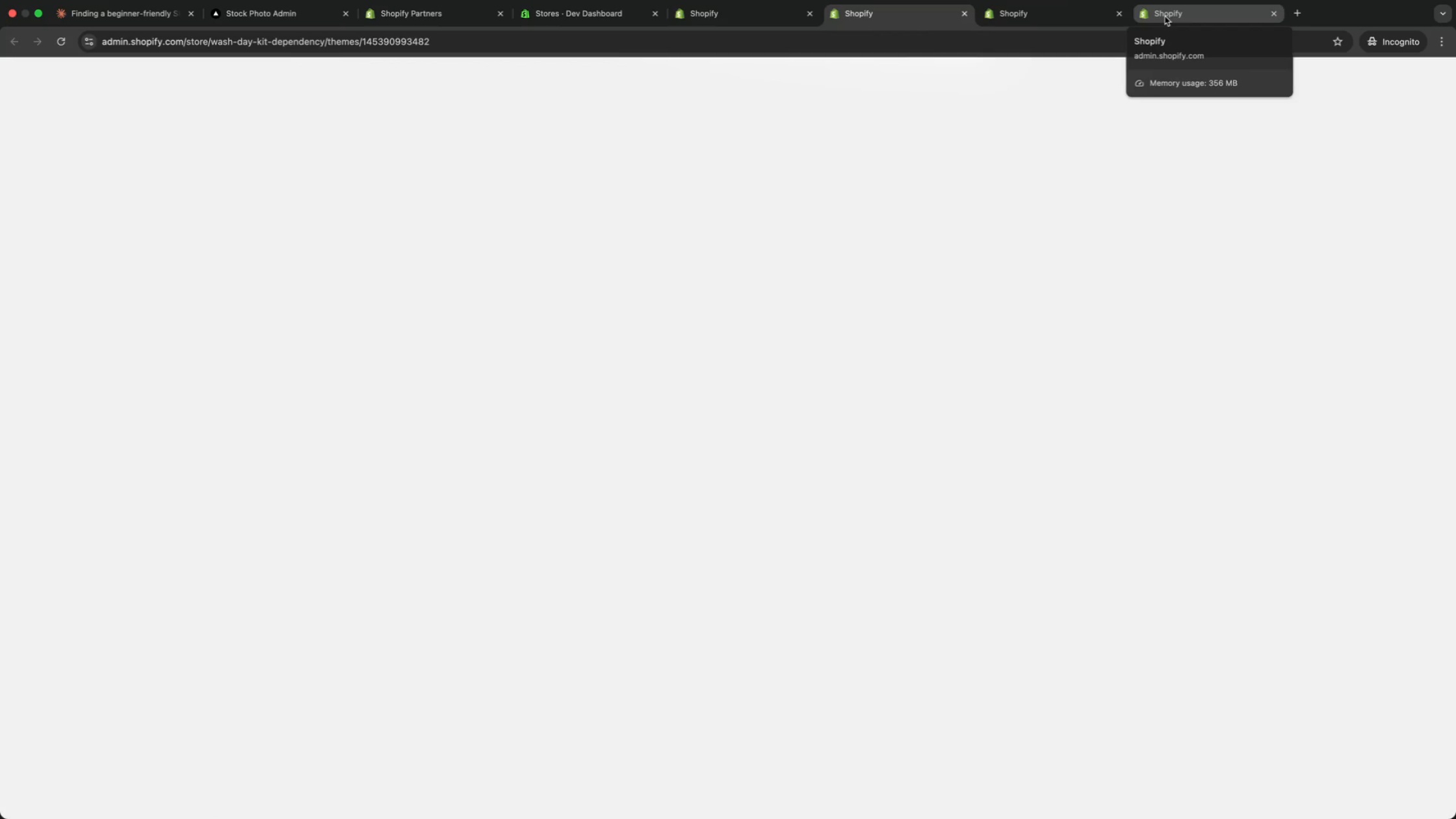 
left_click([1165, 16])
 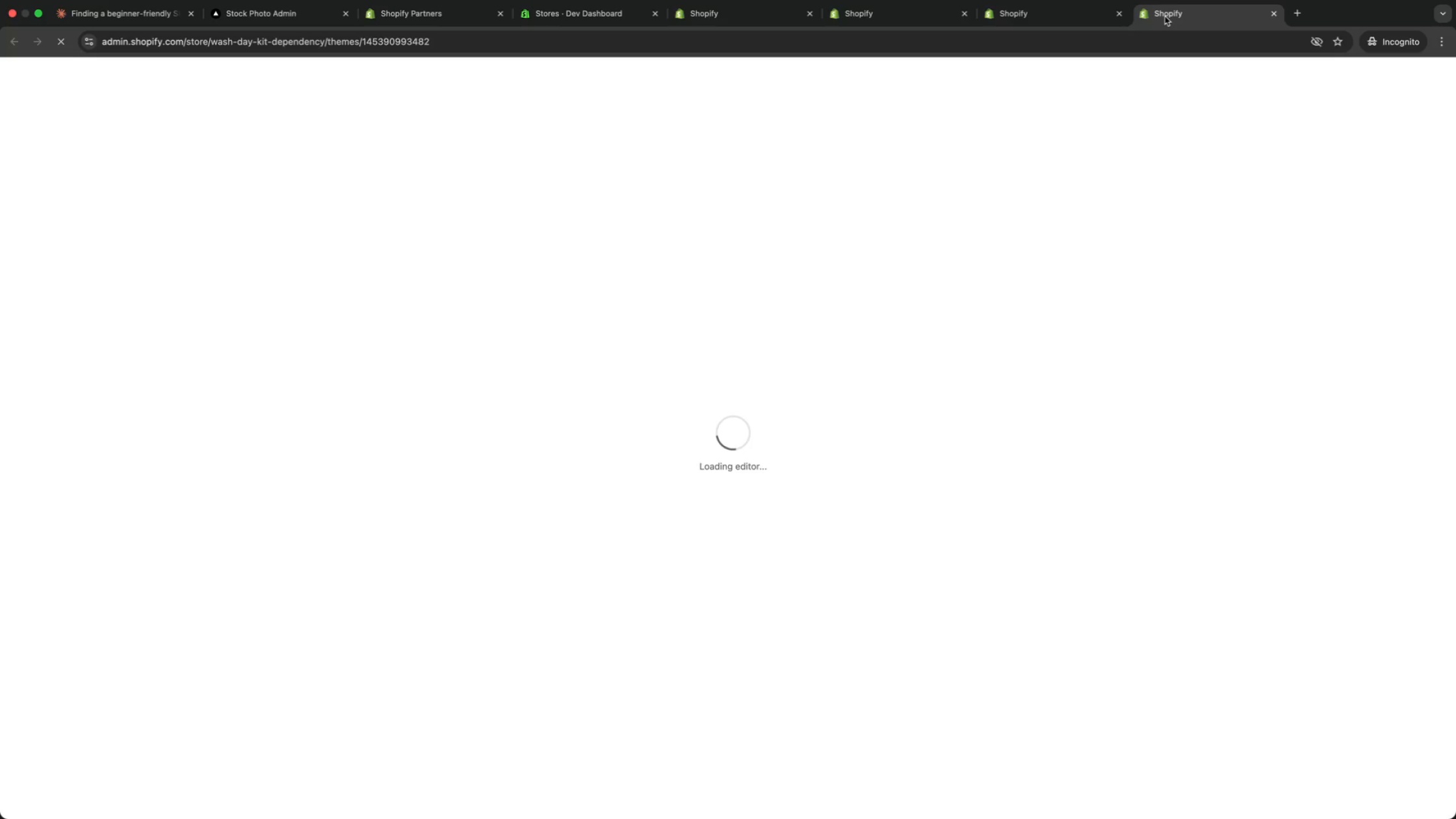 
wait(11.74)
 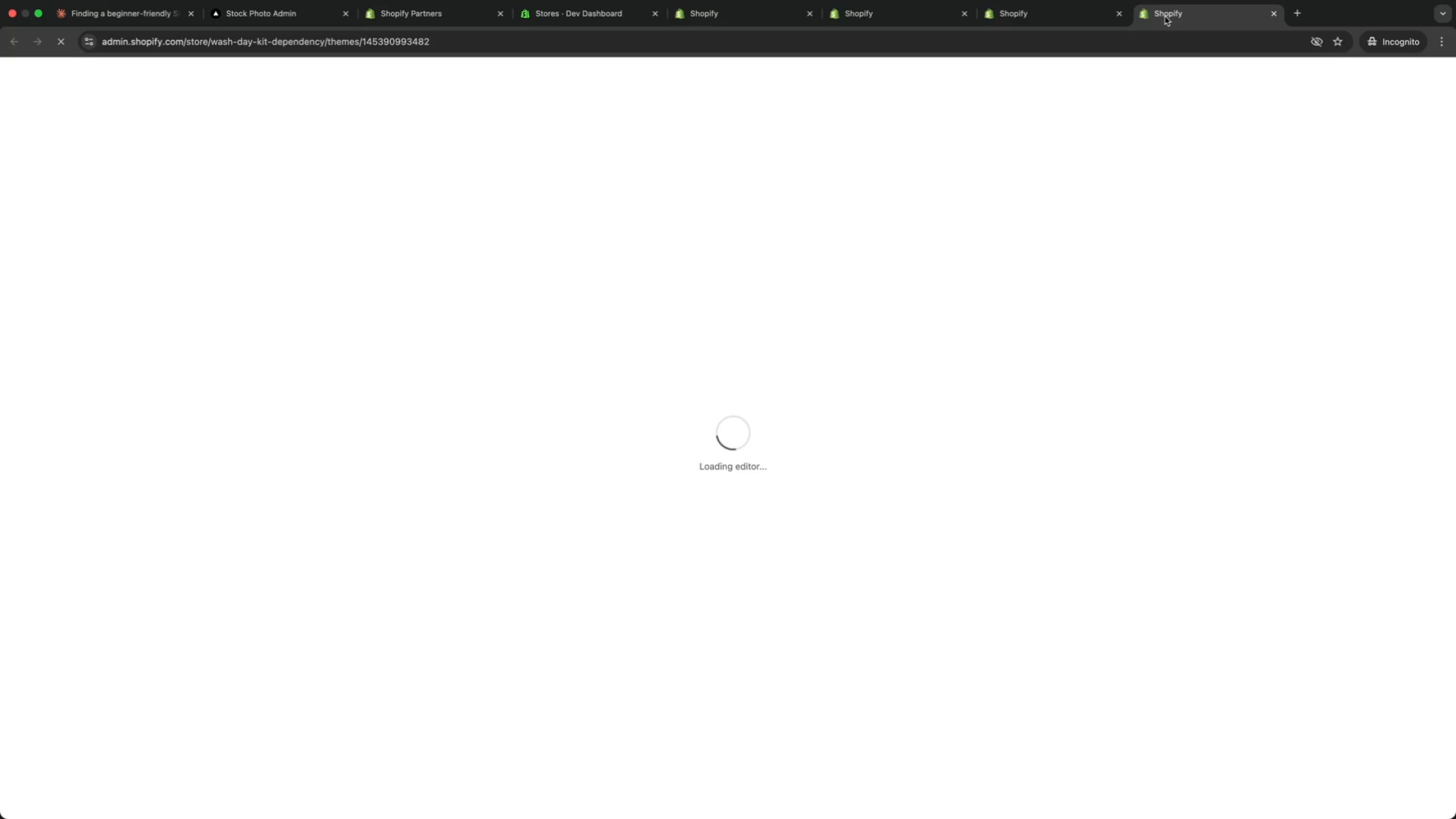 
left_click([840, 11])
 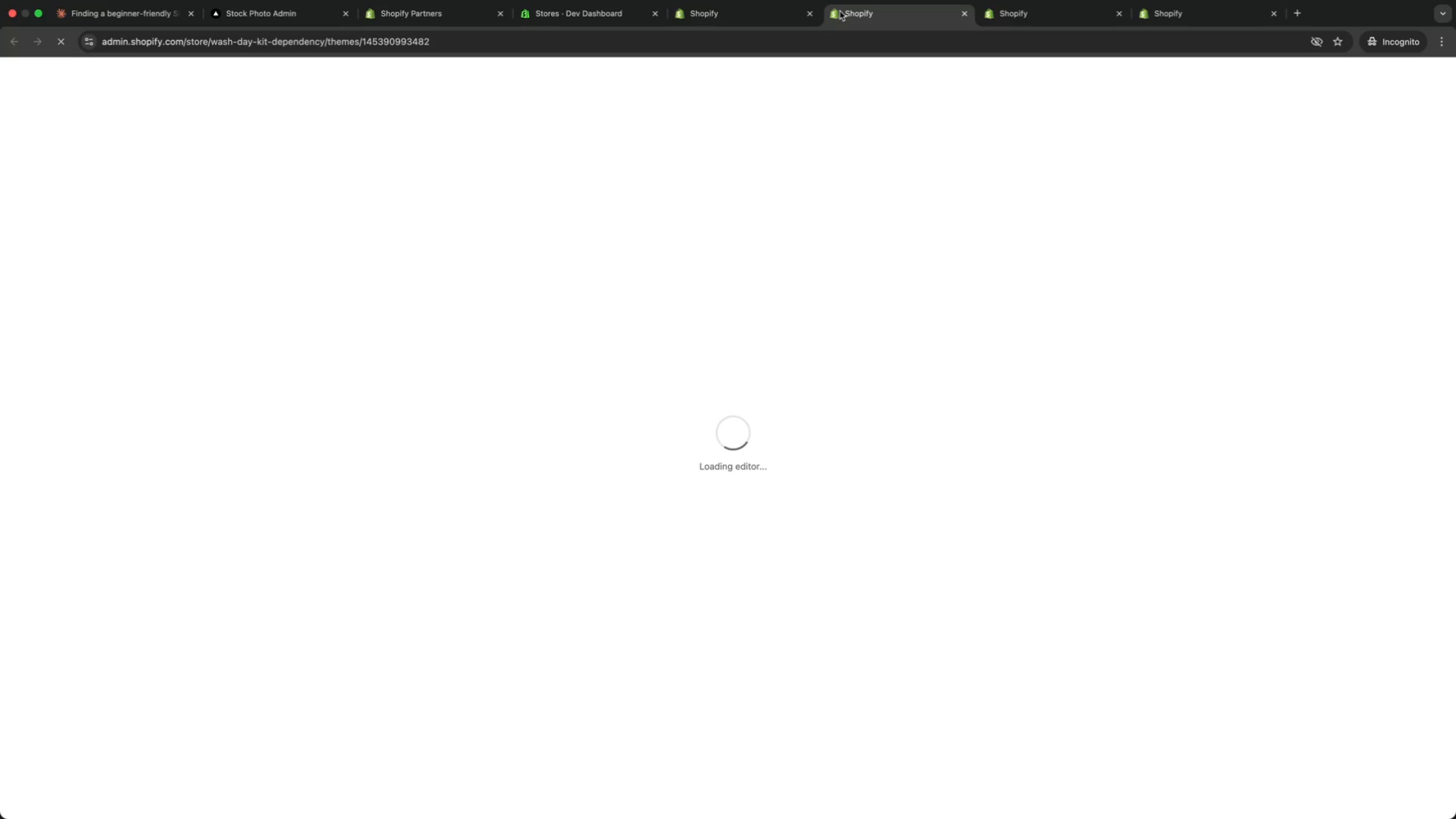 
wait(7.3)
 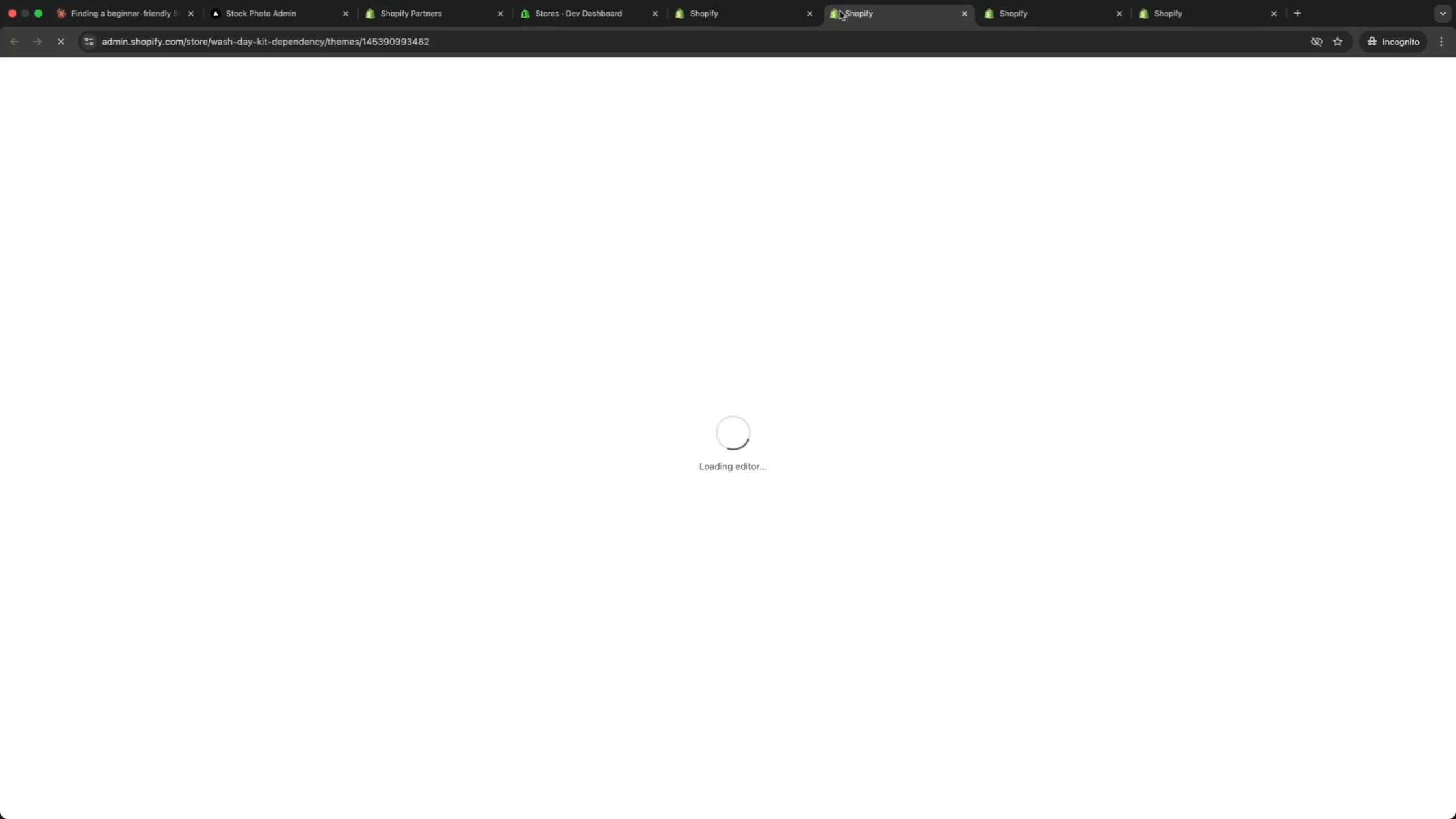 
left_click([1180, 13])
 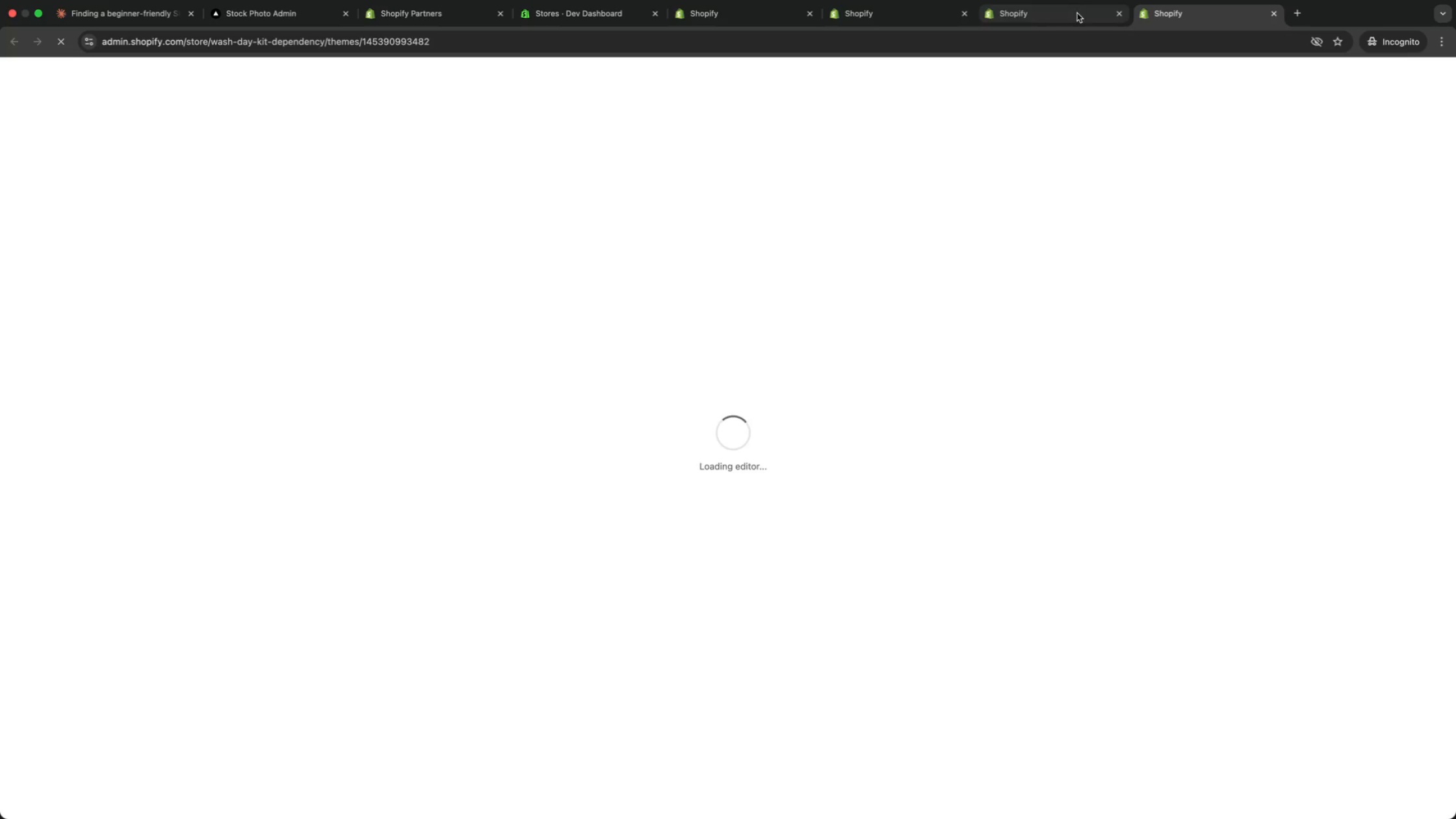 
left_click([922, 14])
 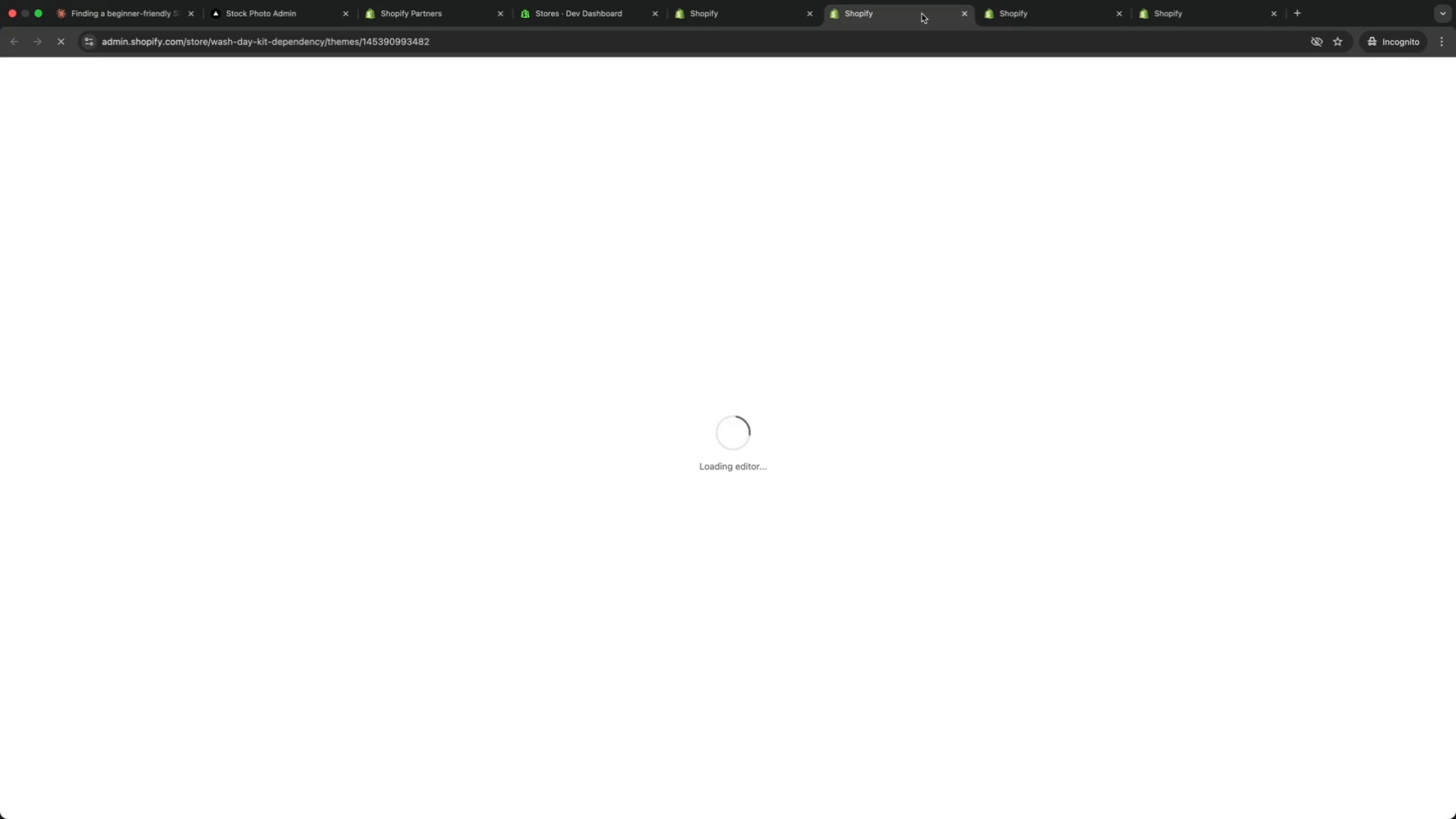 
wait(5.25)
 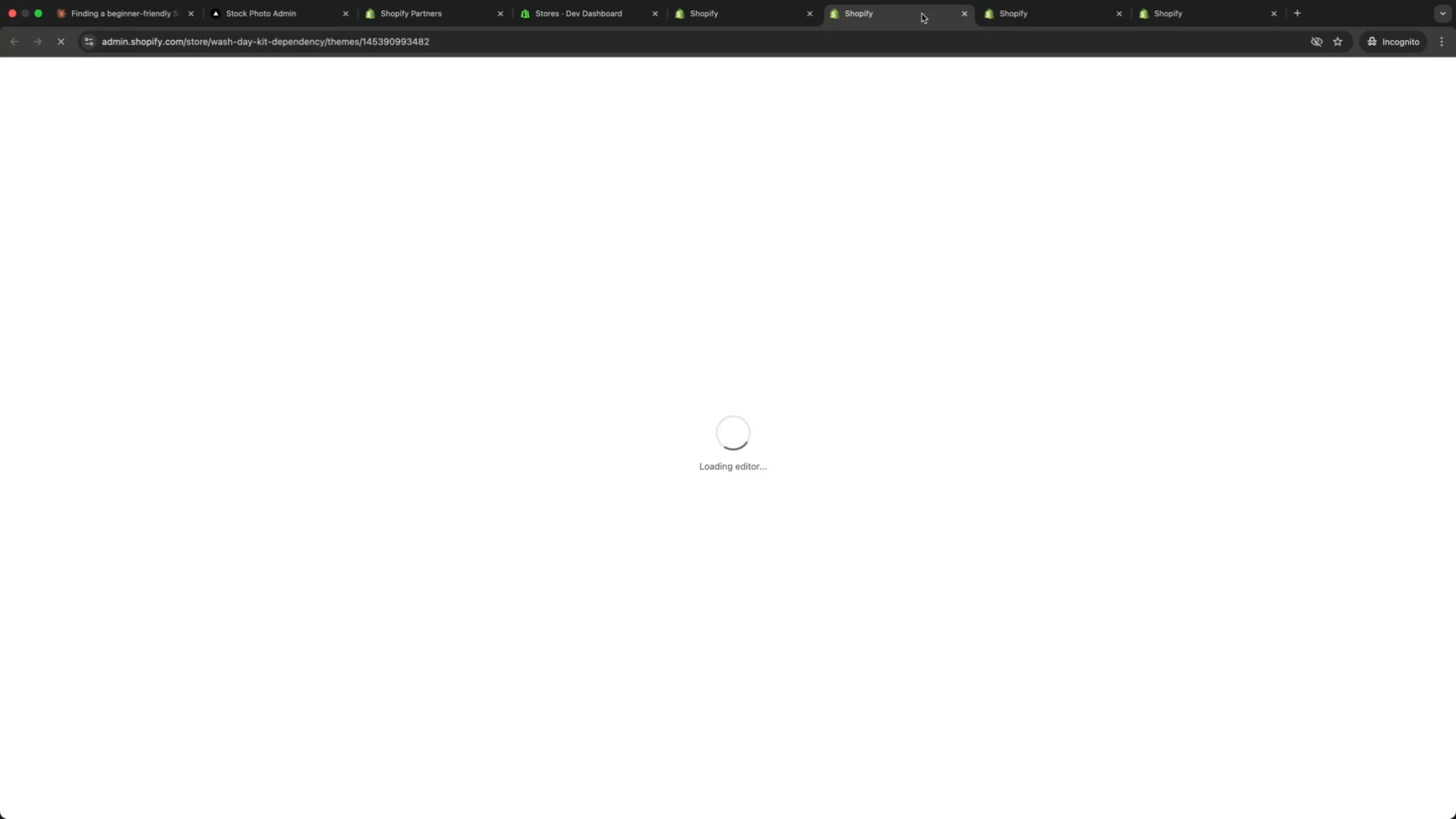 
left_click([1190, 10])
 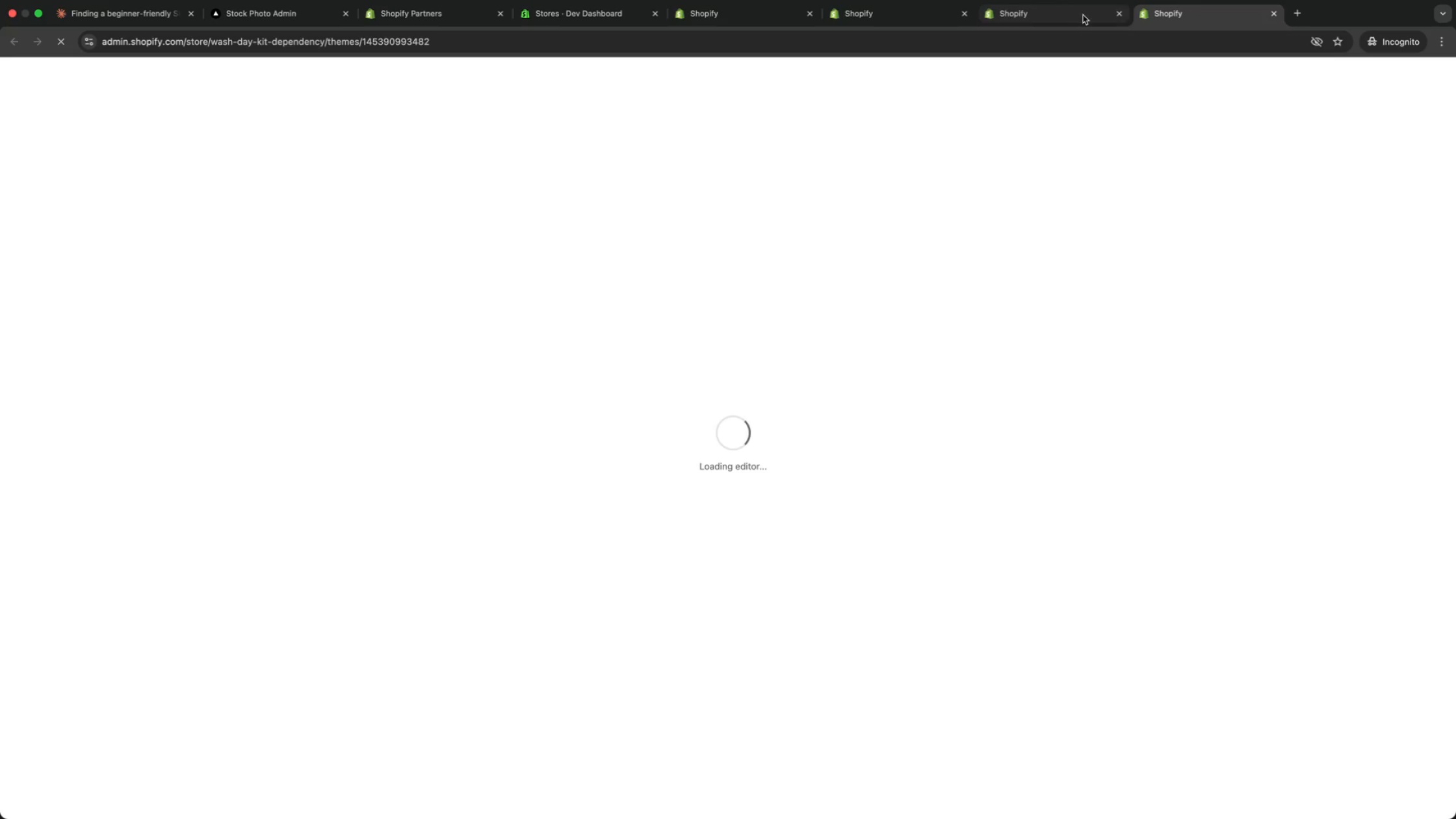 
mouse_move([943, 14])
 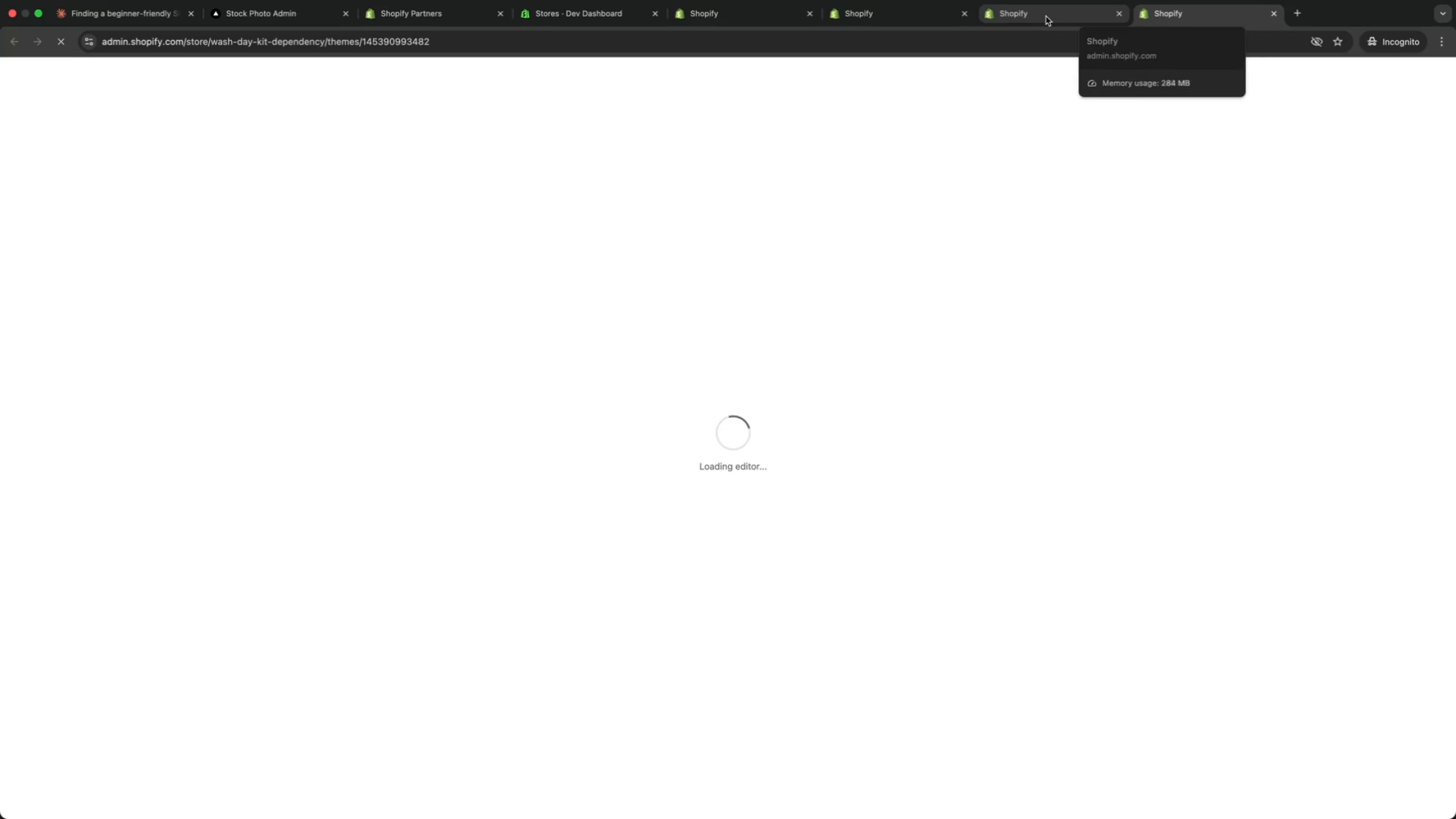 
mouse_move([1017, 17])
 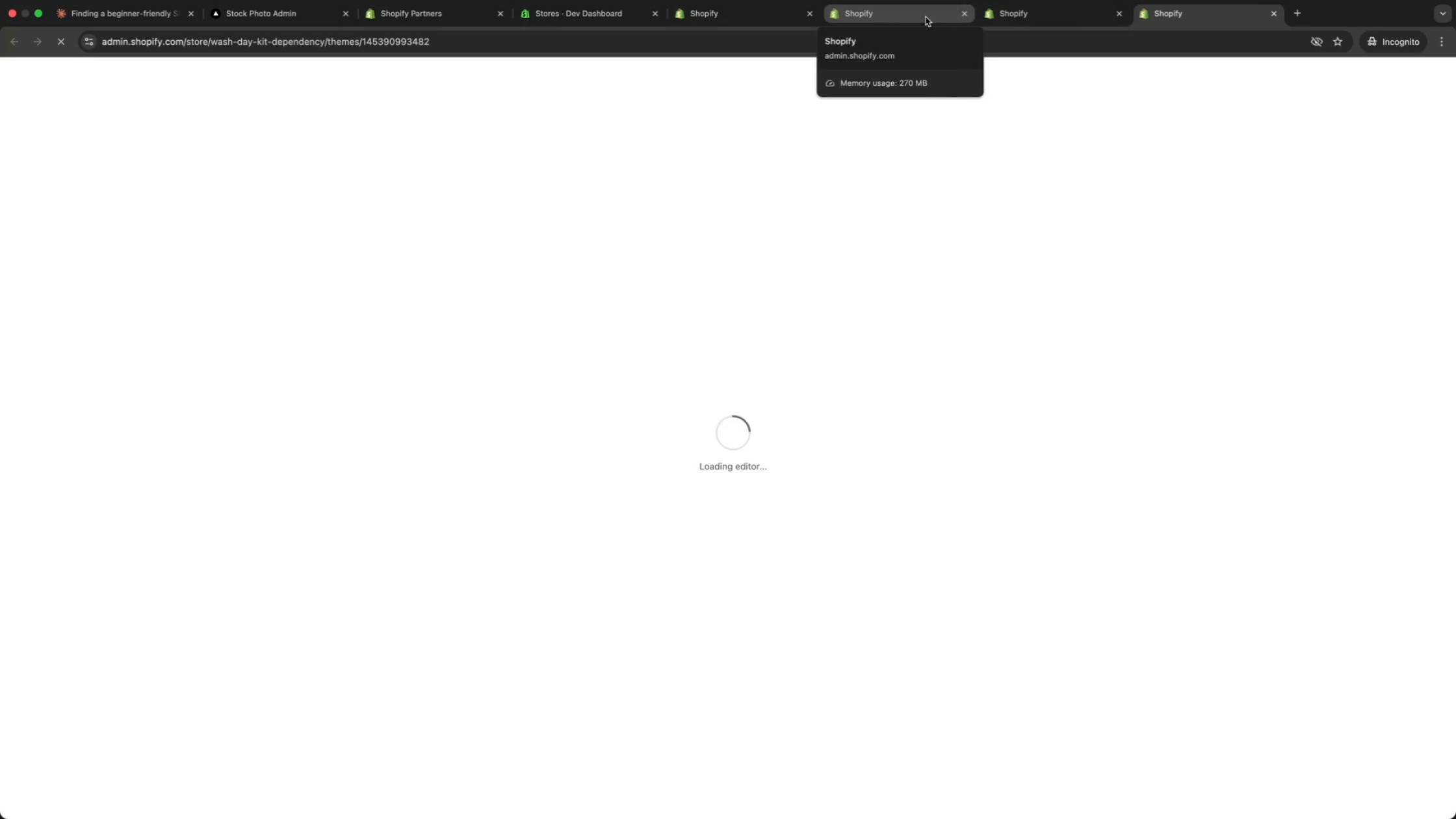 
left_click([926, 17])
 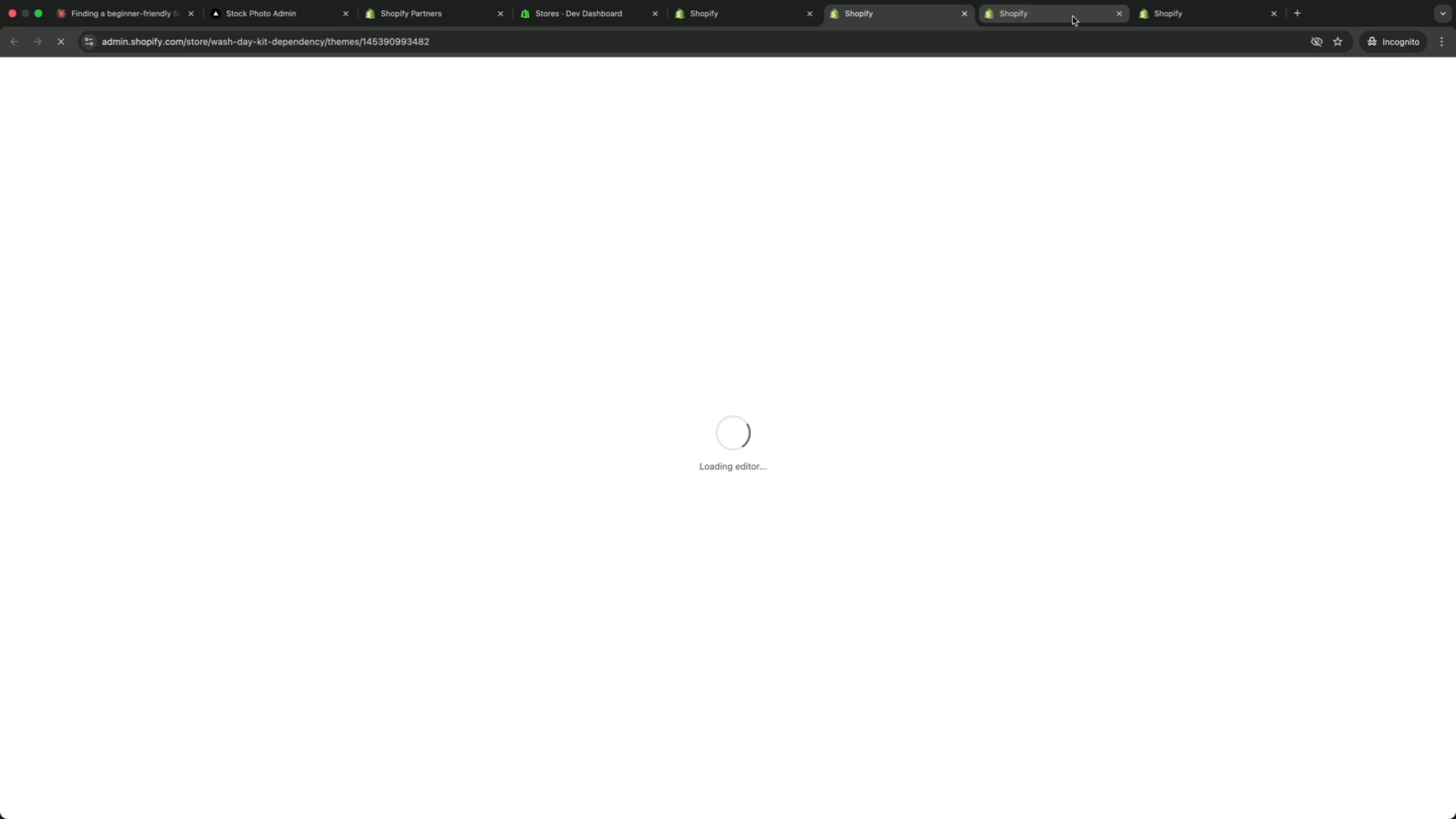 
left_click([1072, 16])
 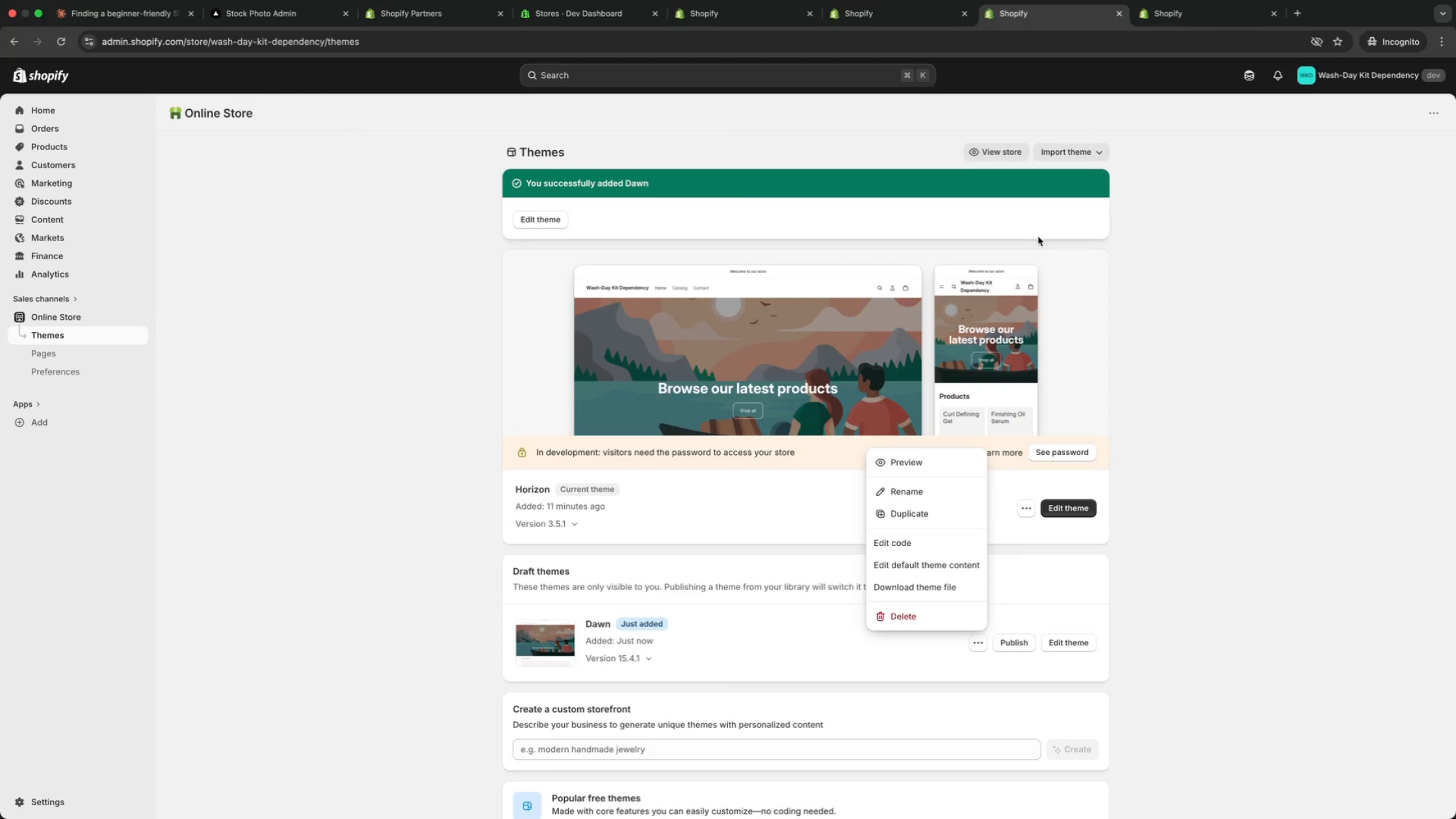 
left_click([1134, 266])
 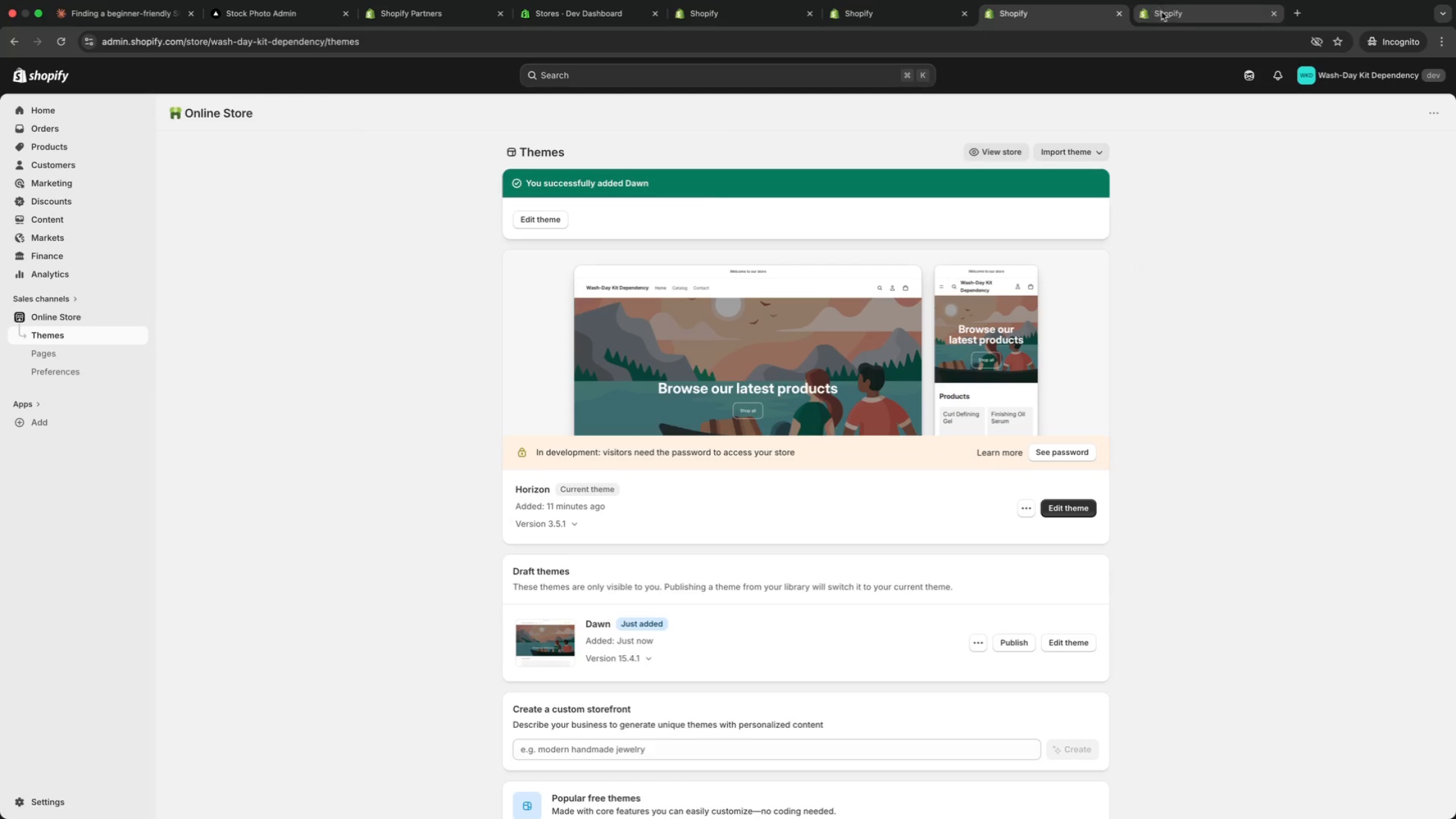 
left_click([1162, 12])
 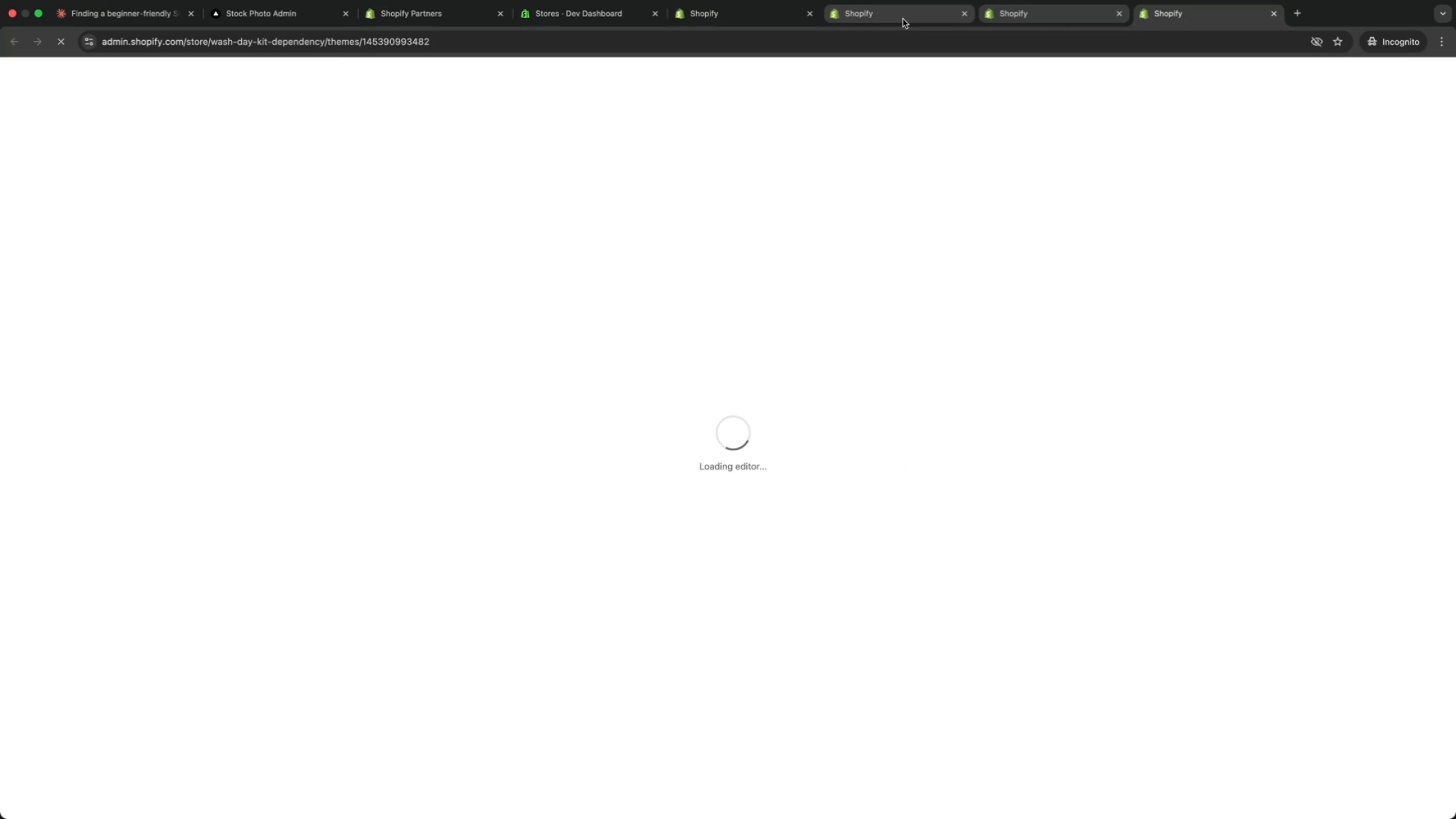 
left_click([884, 19])
 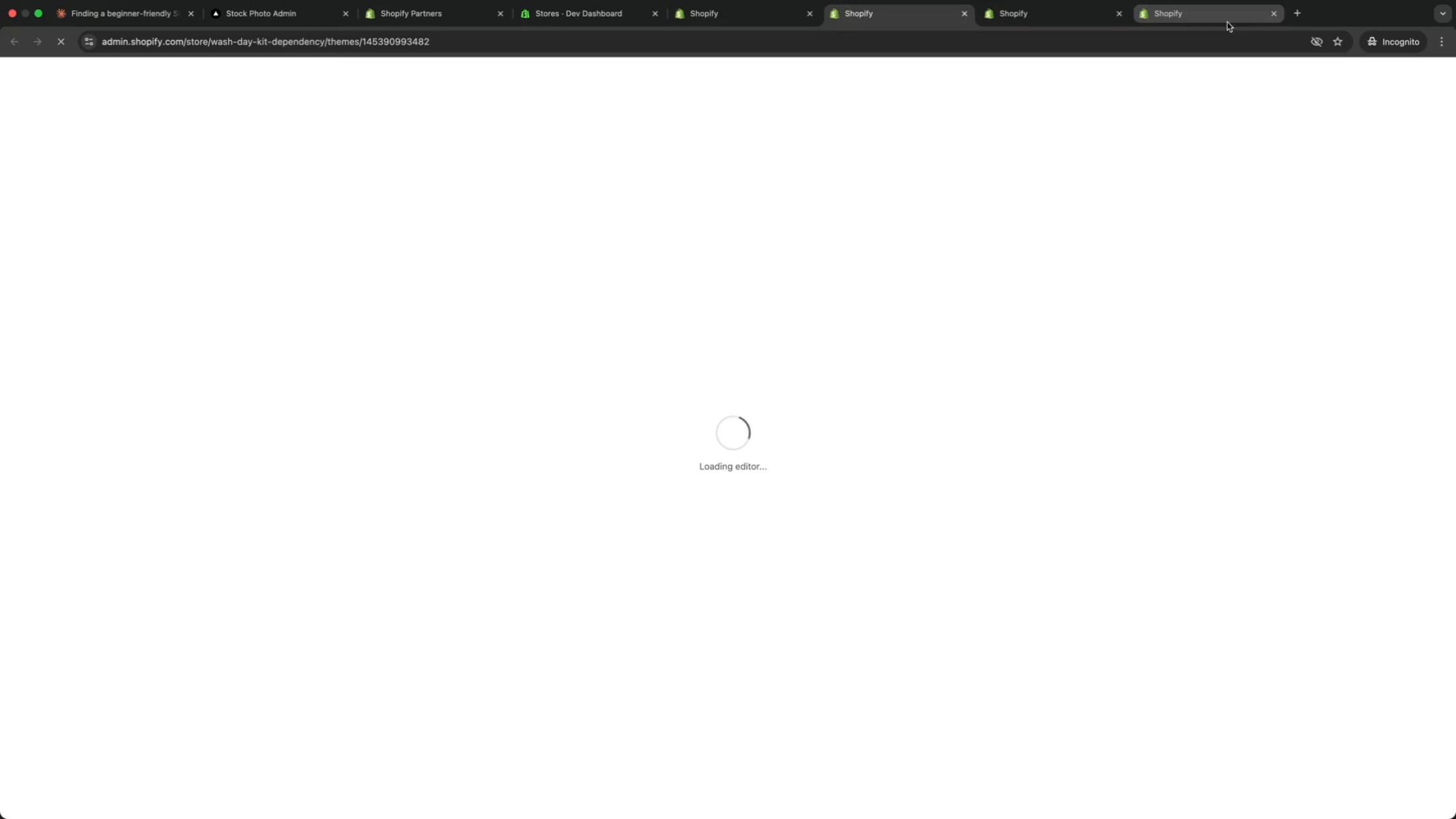 
left_click([1204, 15])
 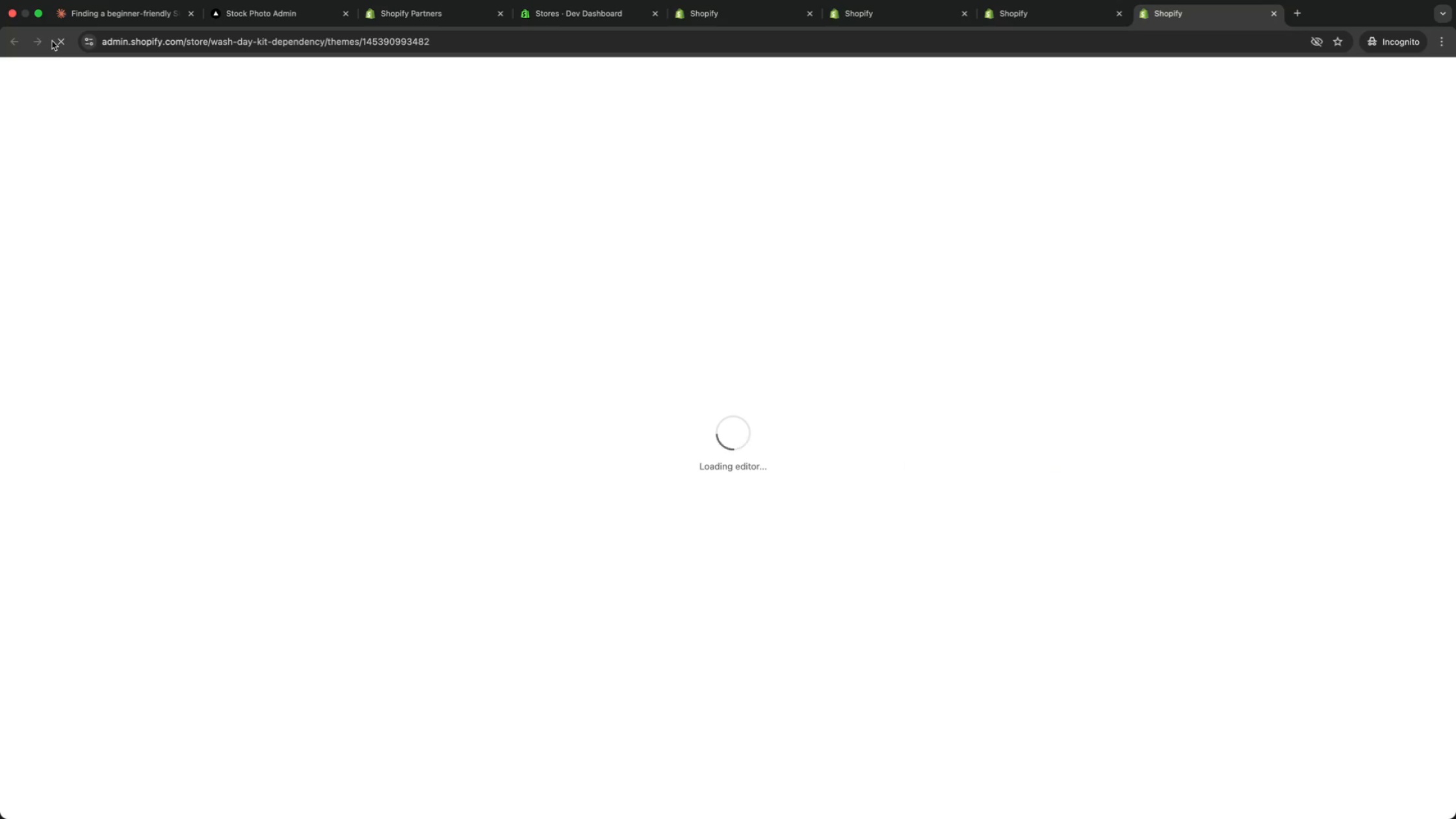 
left_click([58, 41])
 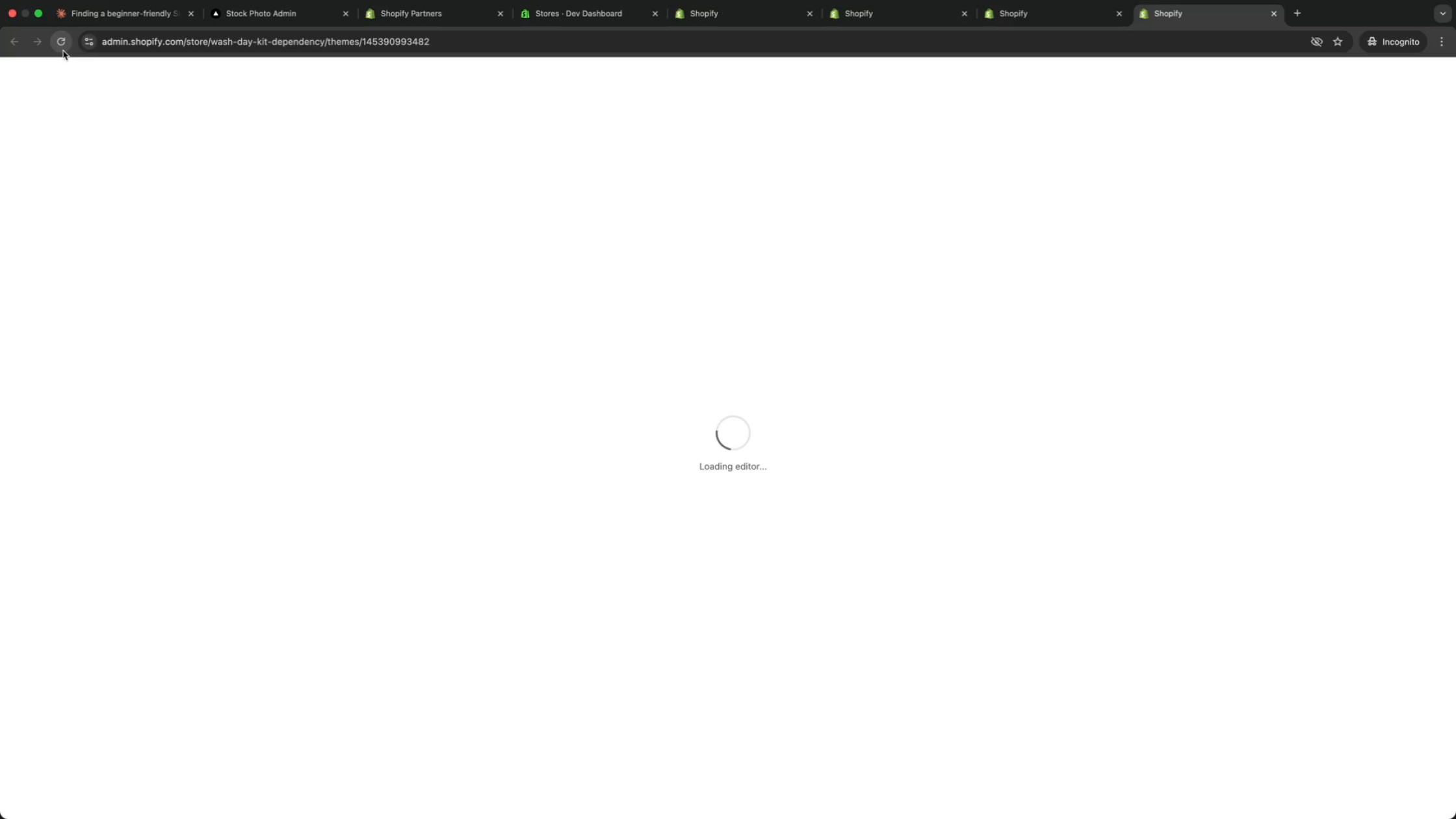 
left_click([63, 51])
 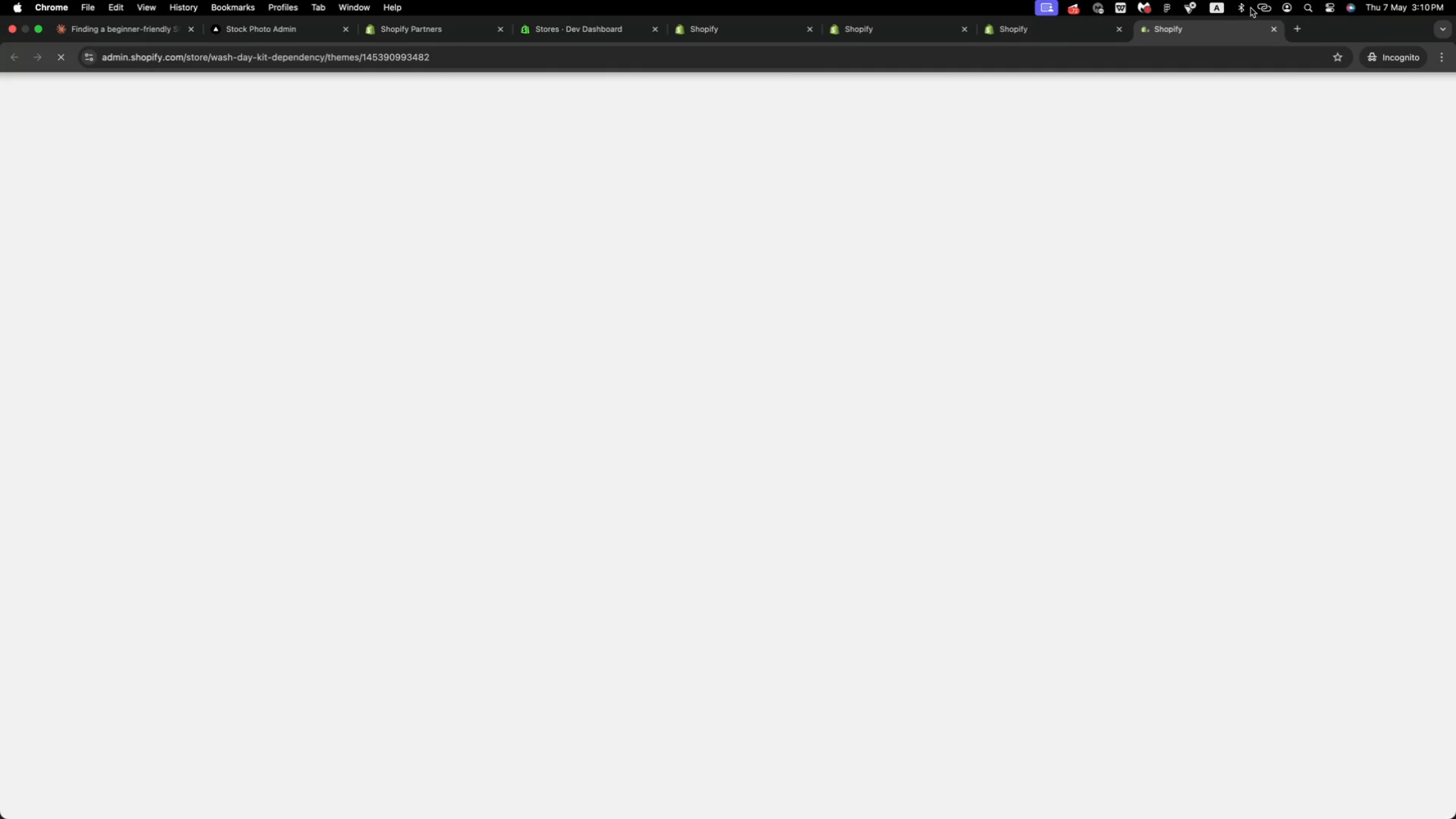 
left_click([1262, 8])
 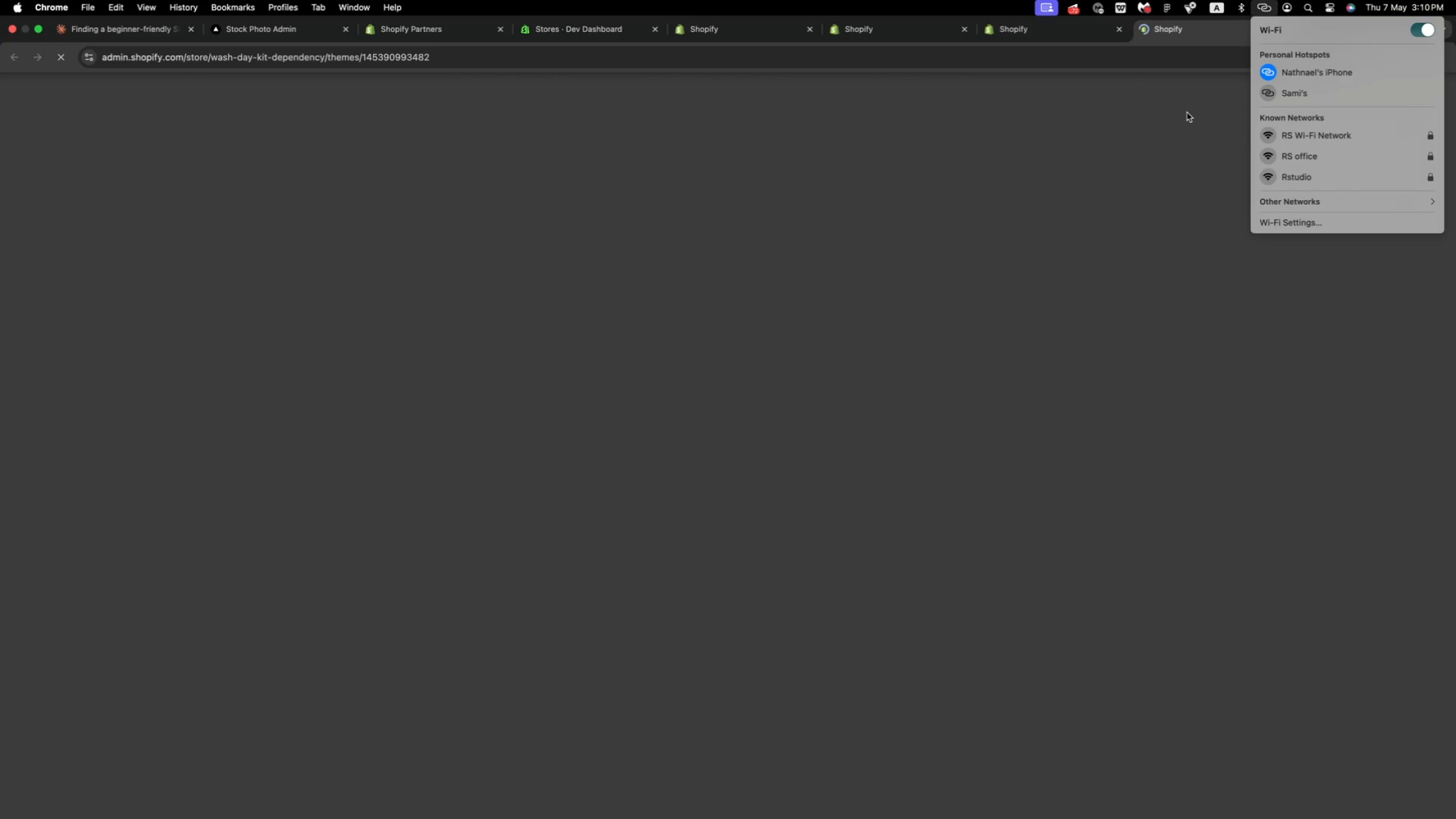 
left_click([1187, 112])
 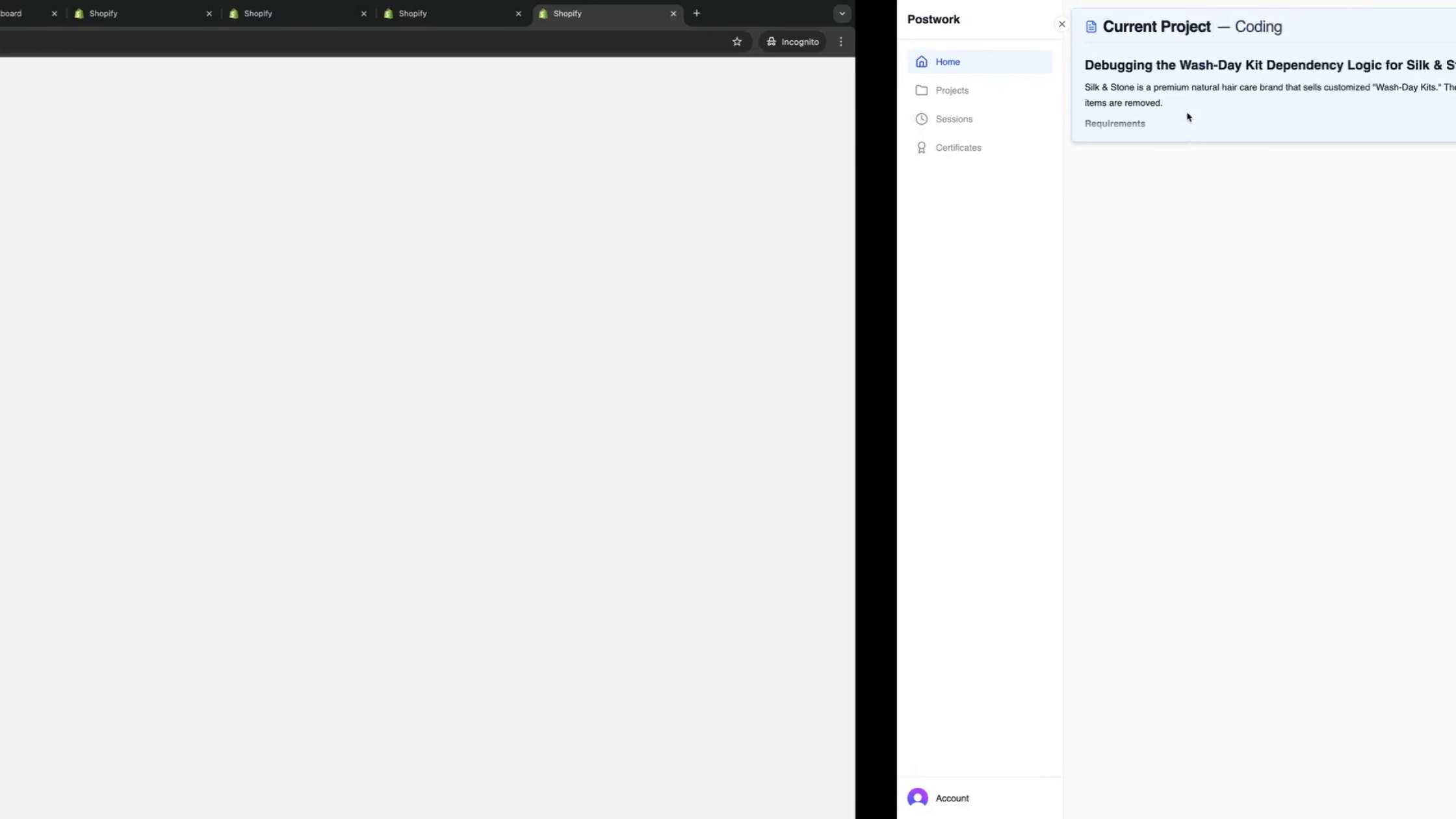 
wait(10.76)
 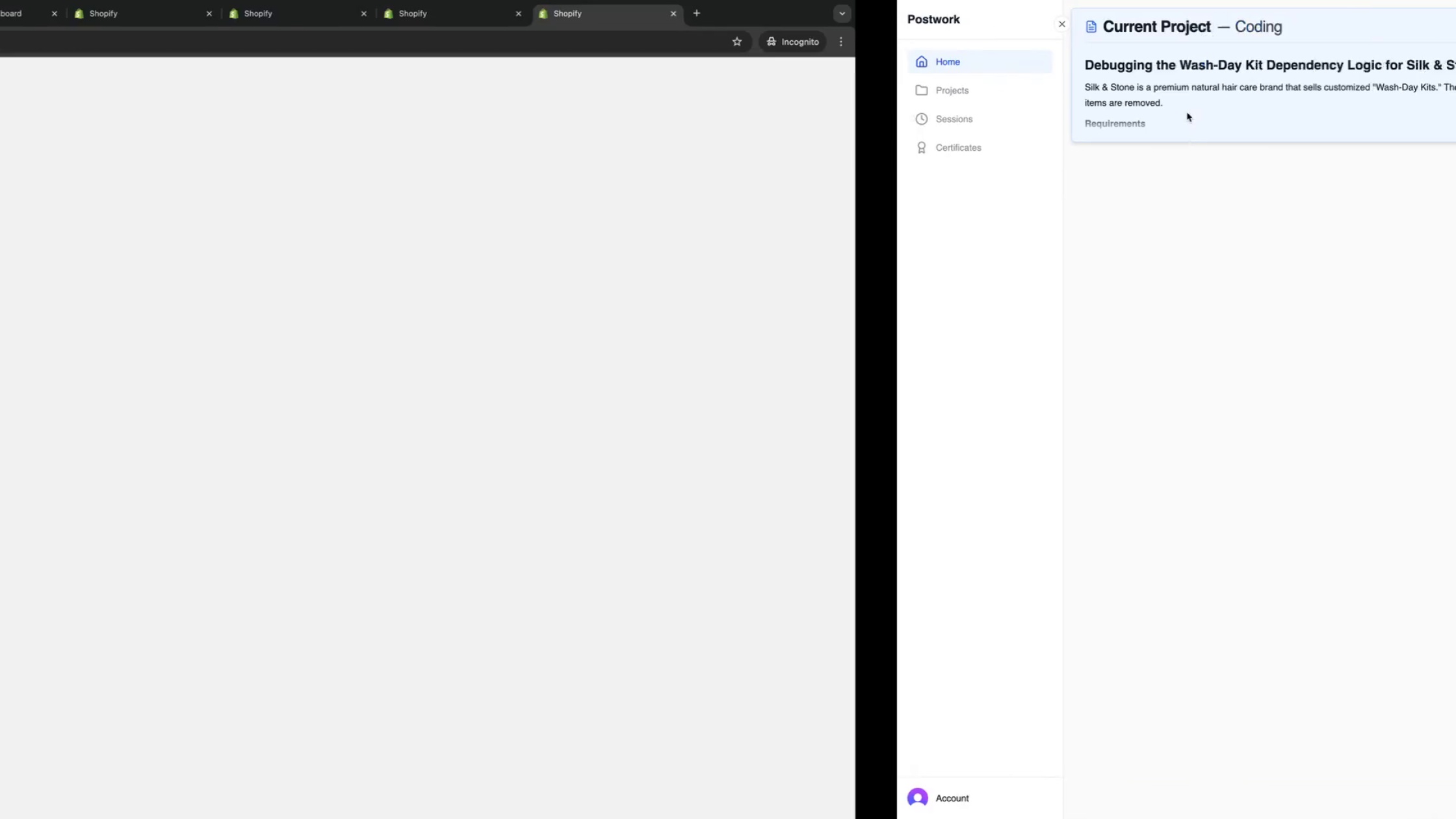 
left_click([941, 13])
 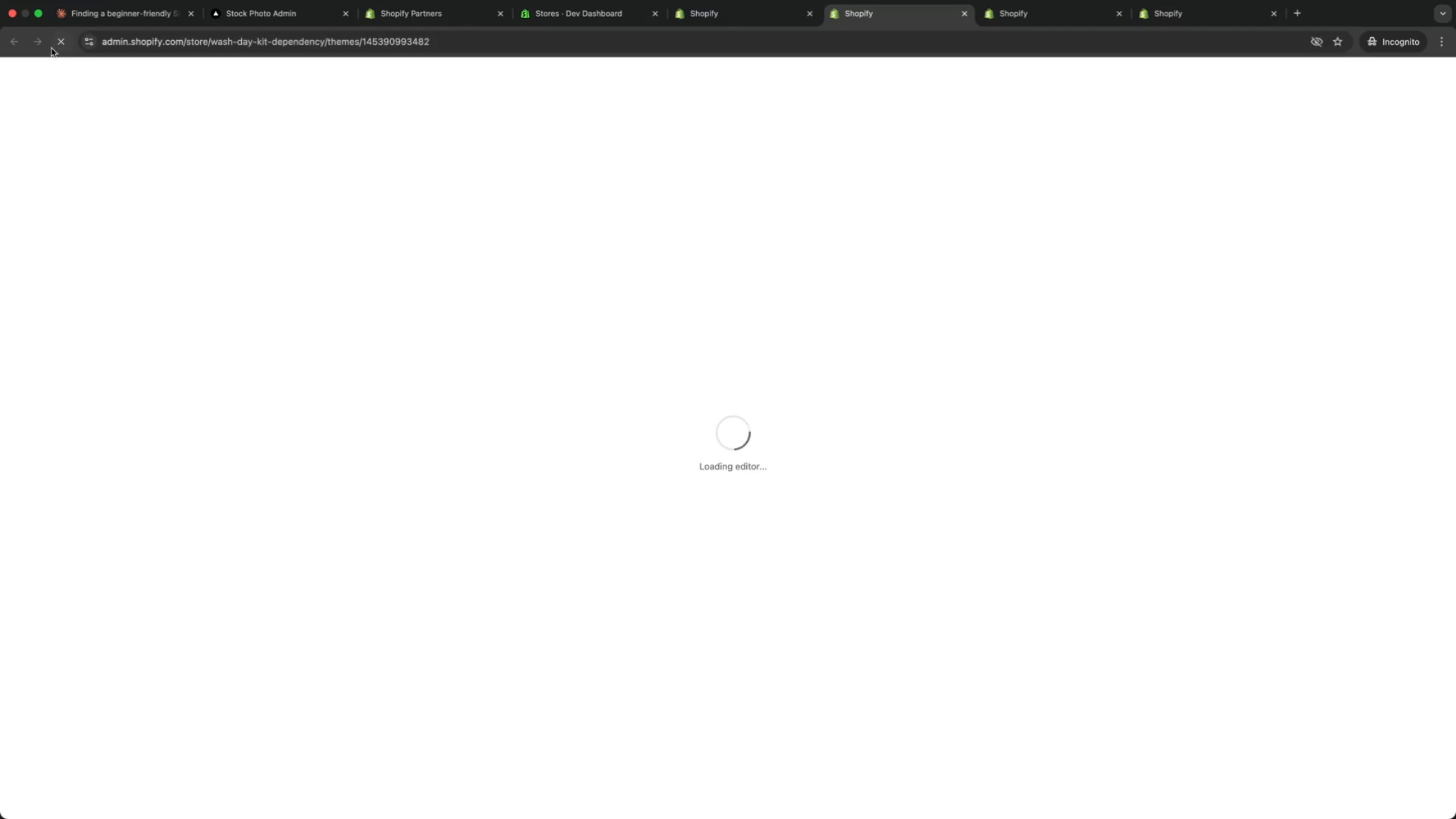 
left_click([53, 47])
 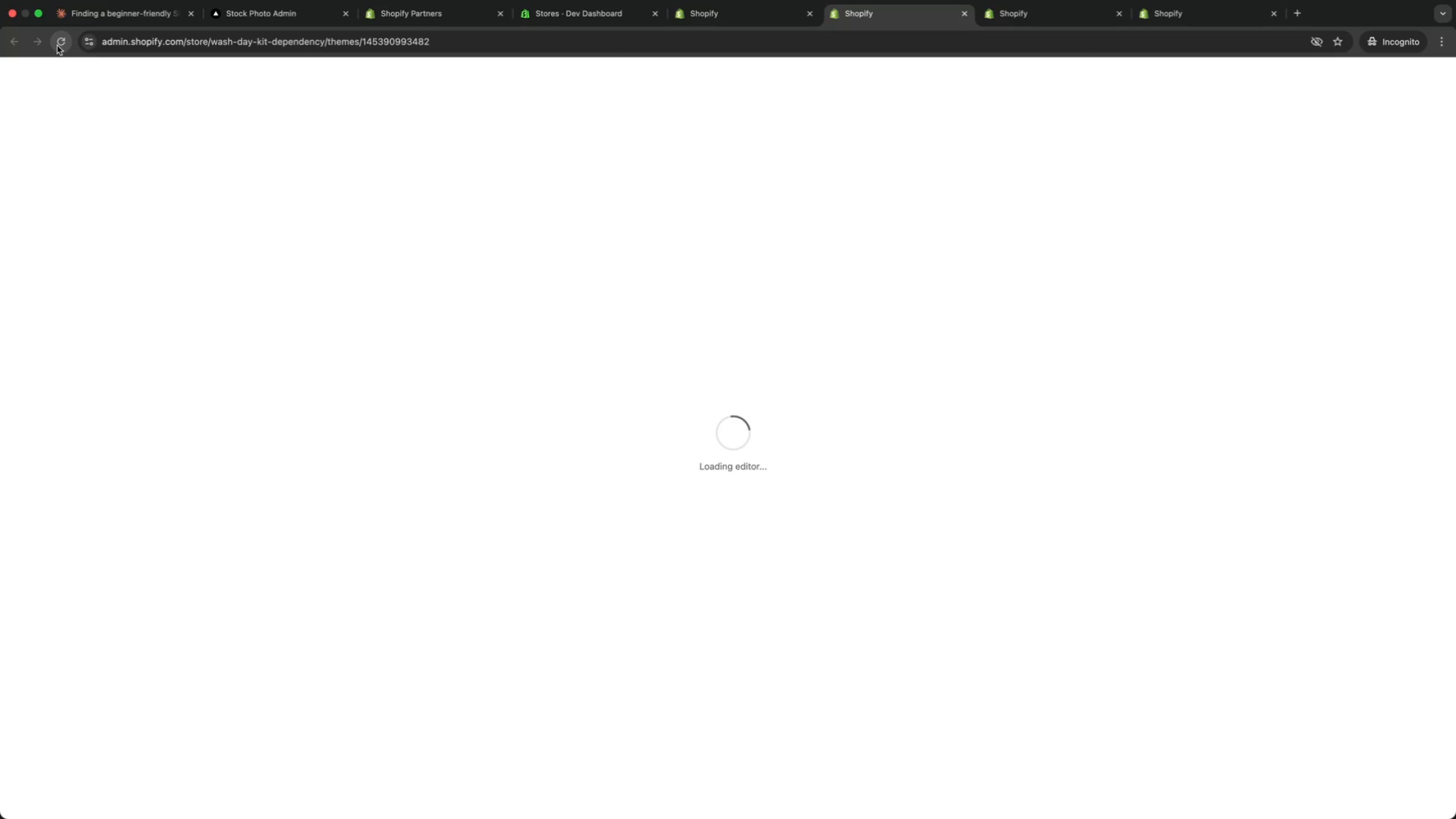 
left_click([57, 46])
 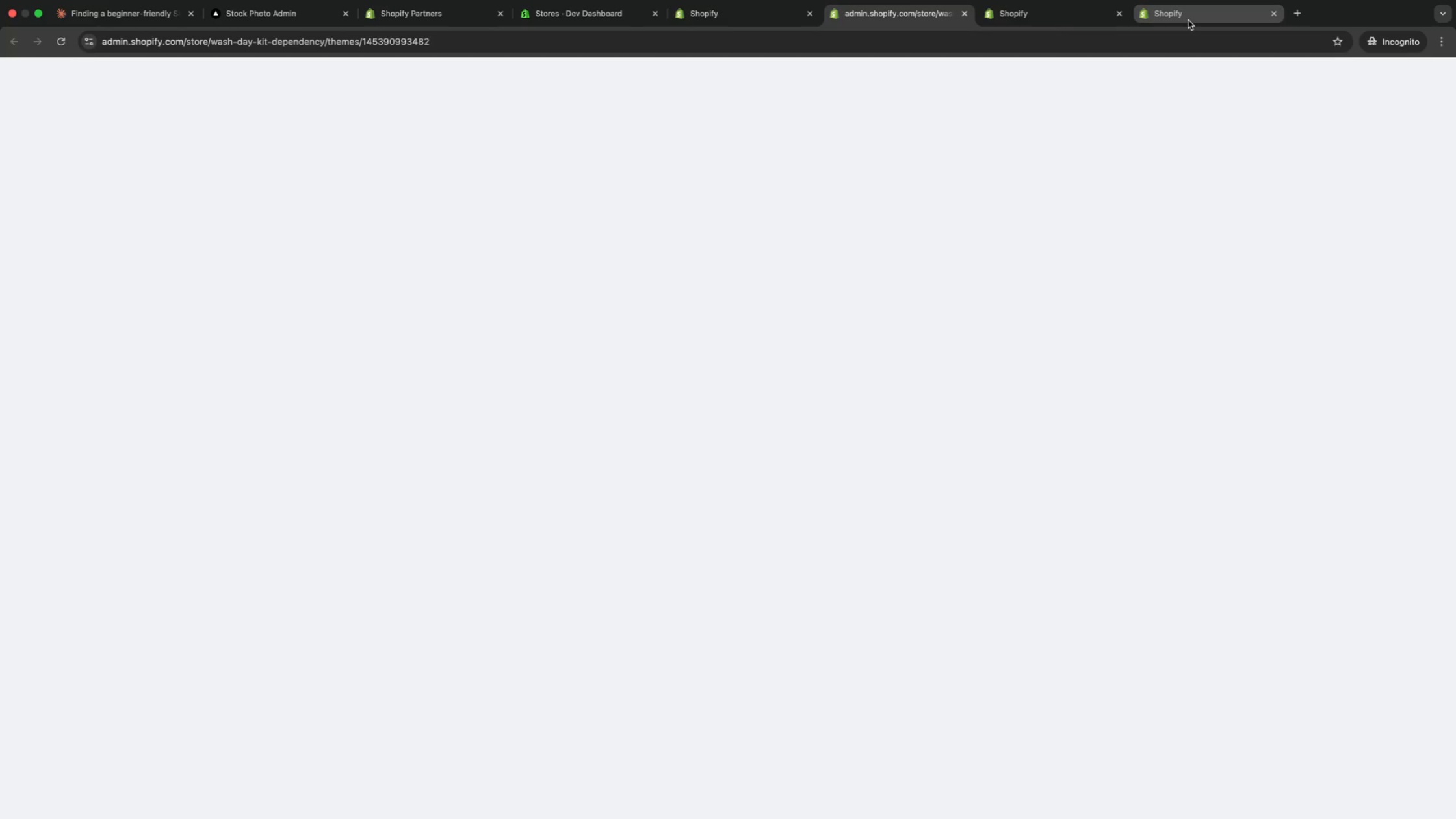 
left_click([1188, 19])
 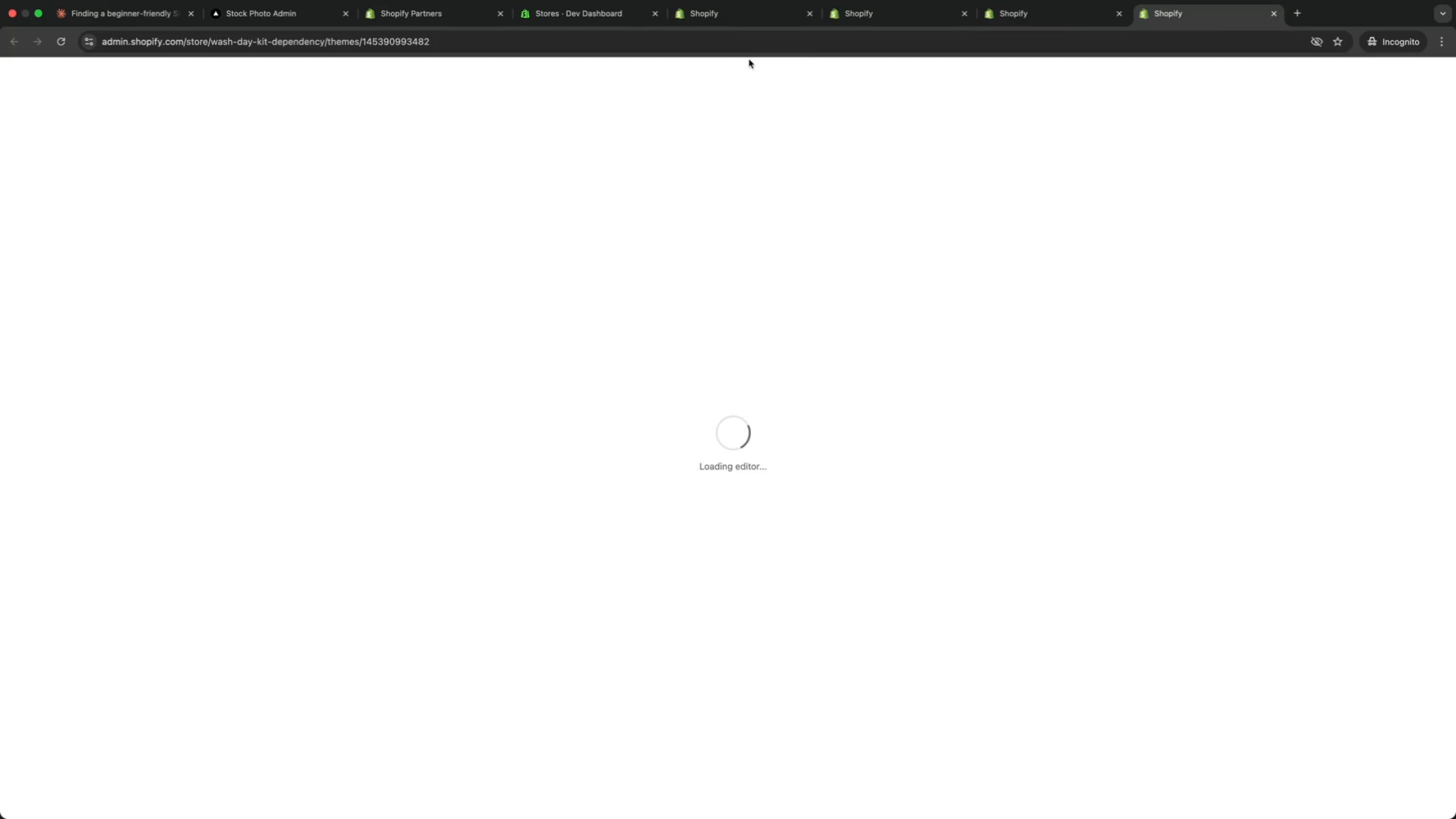 
left_click([859, 21])
 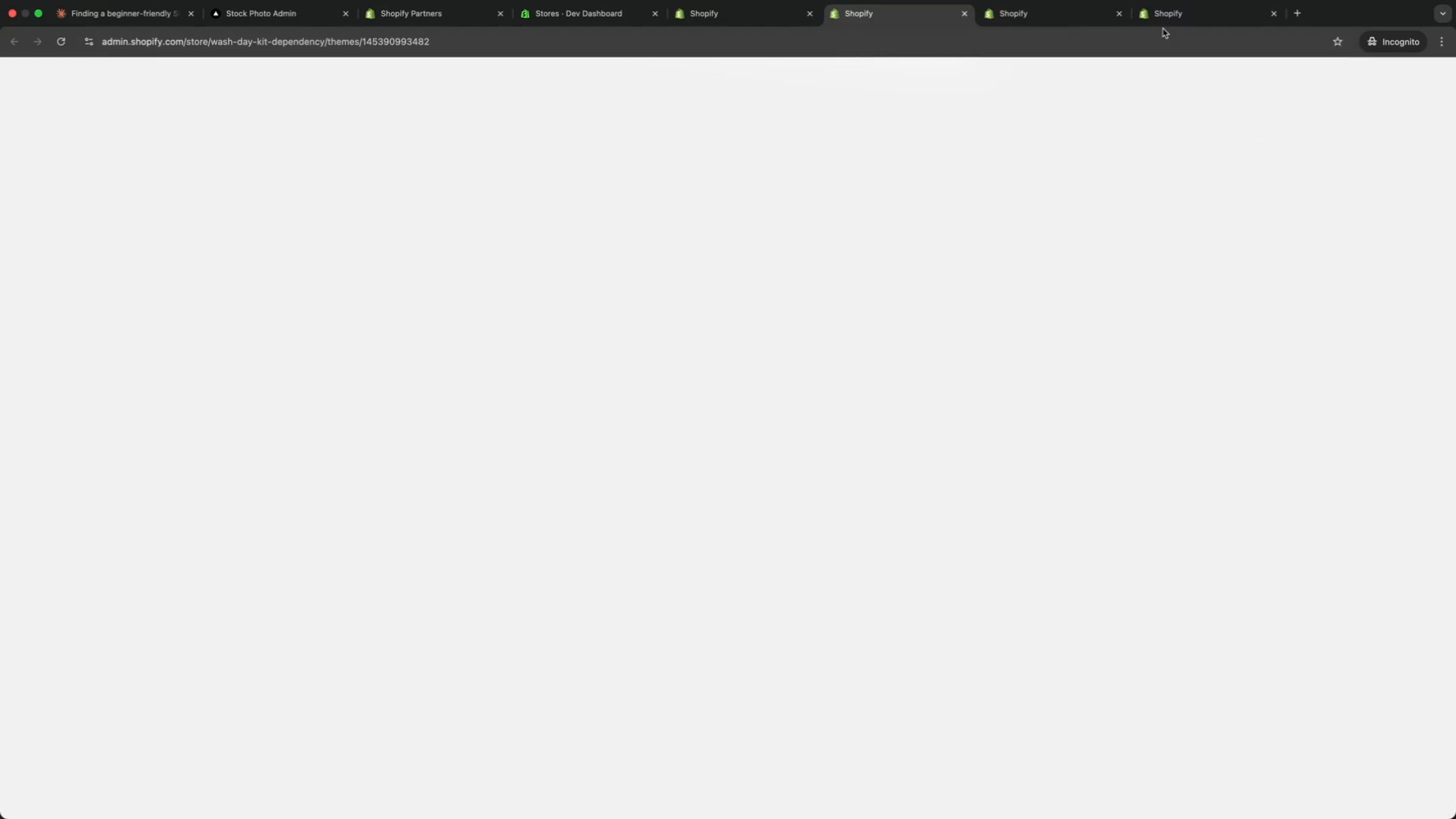 
left_click([1165, 20])
 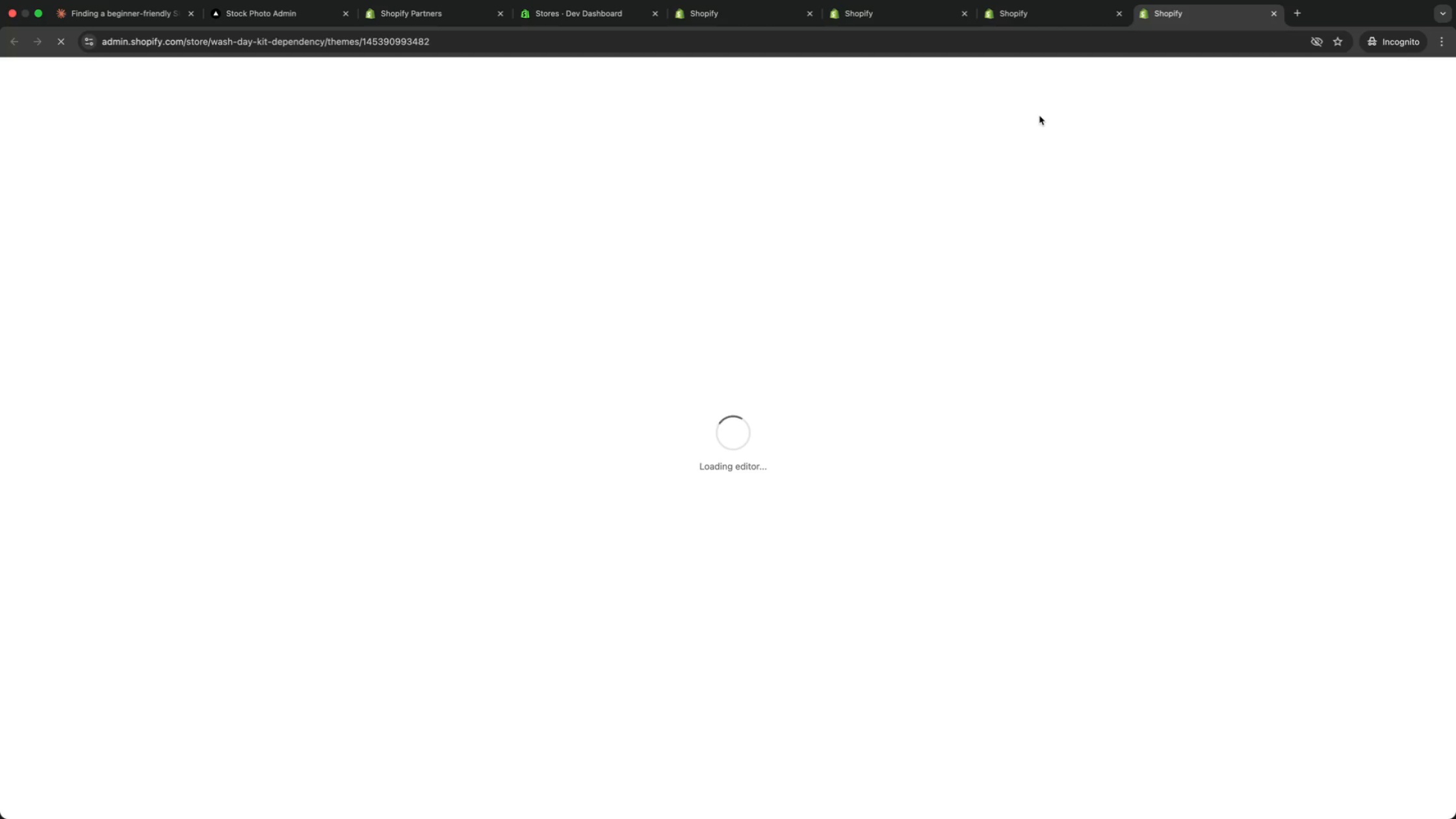 
wait(9.5)
 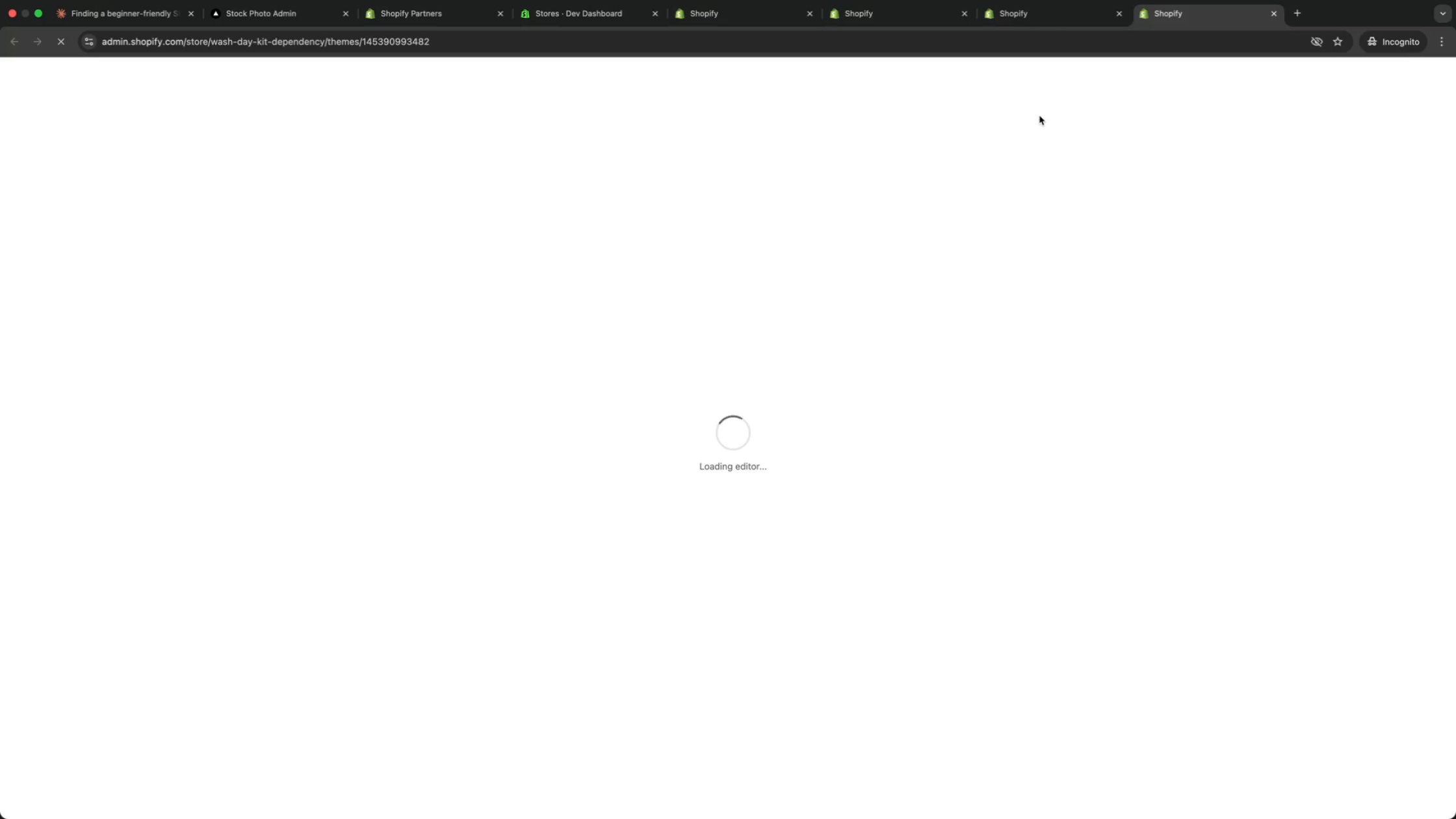 
left_click([896, 14])
 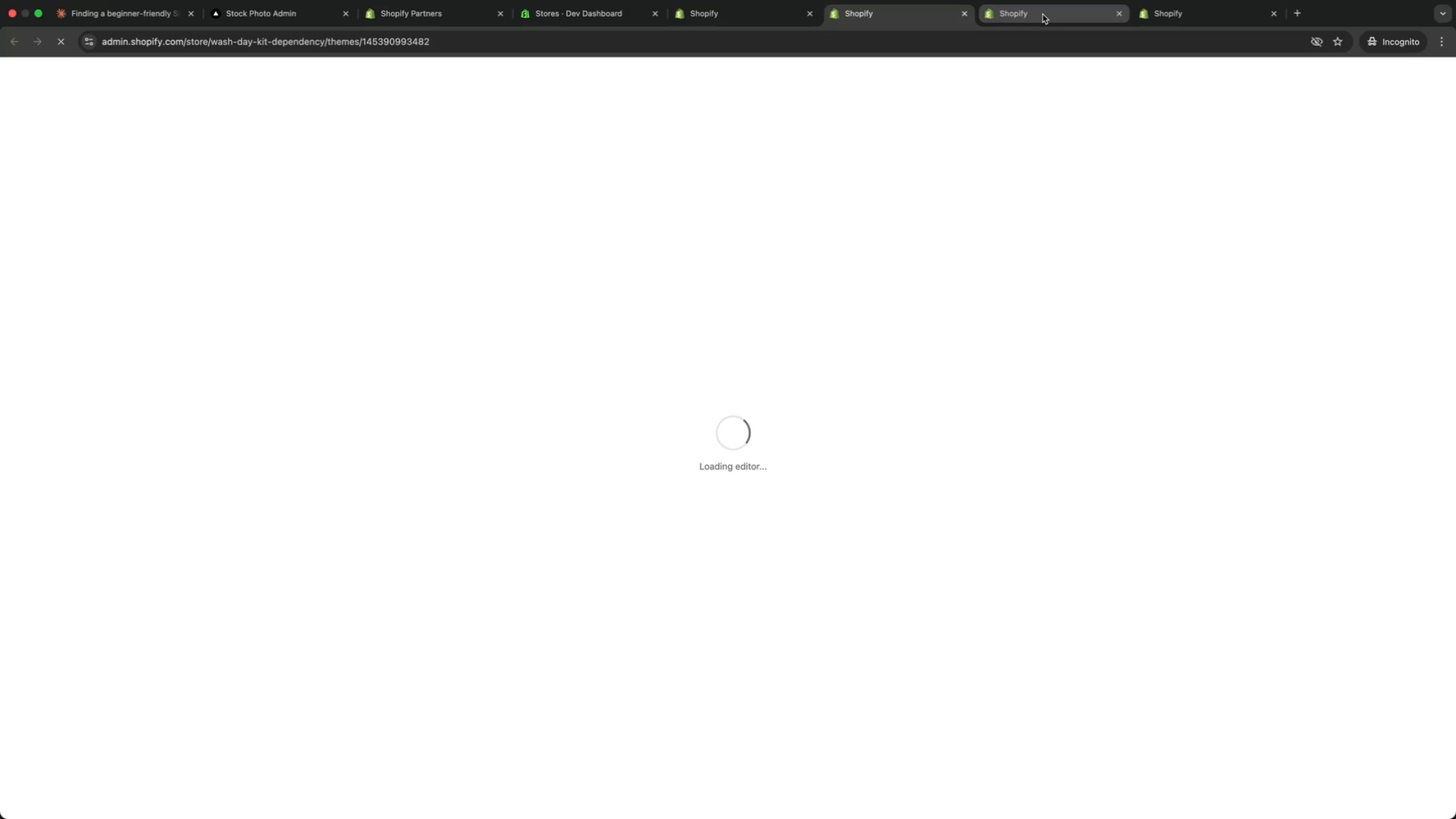 
left_click([1043, 14])
 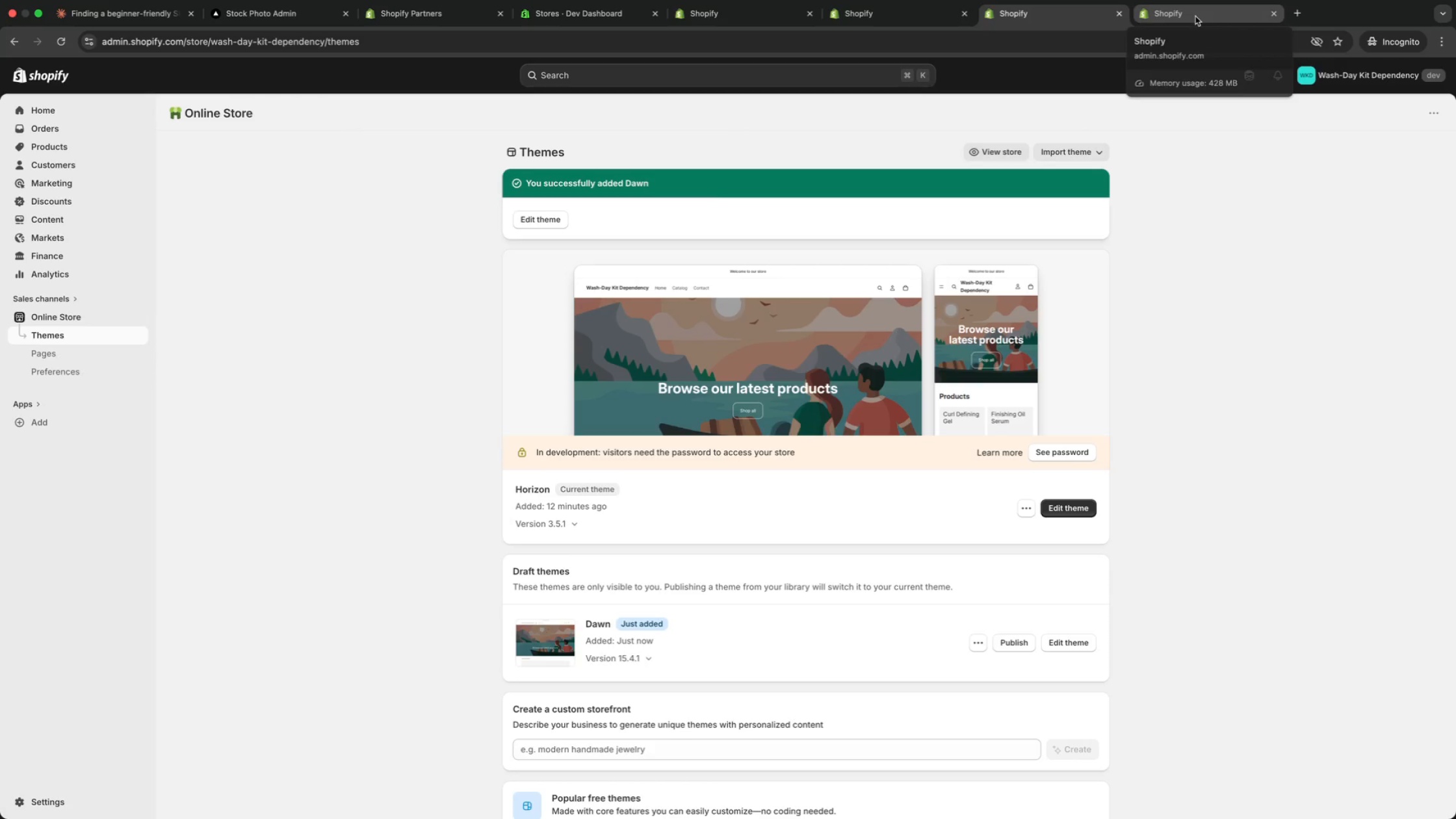 
left_click([1195, 16])
 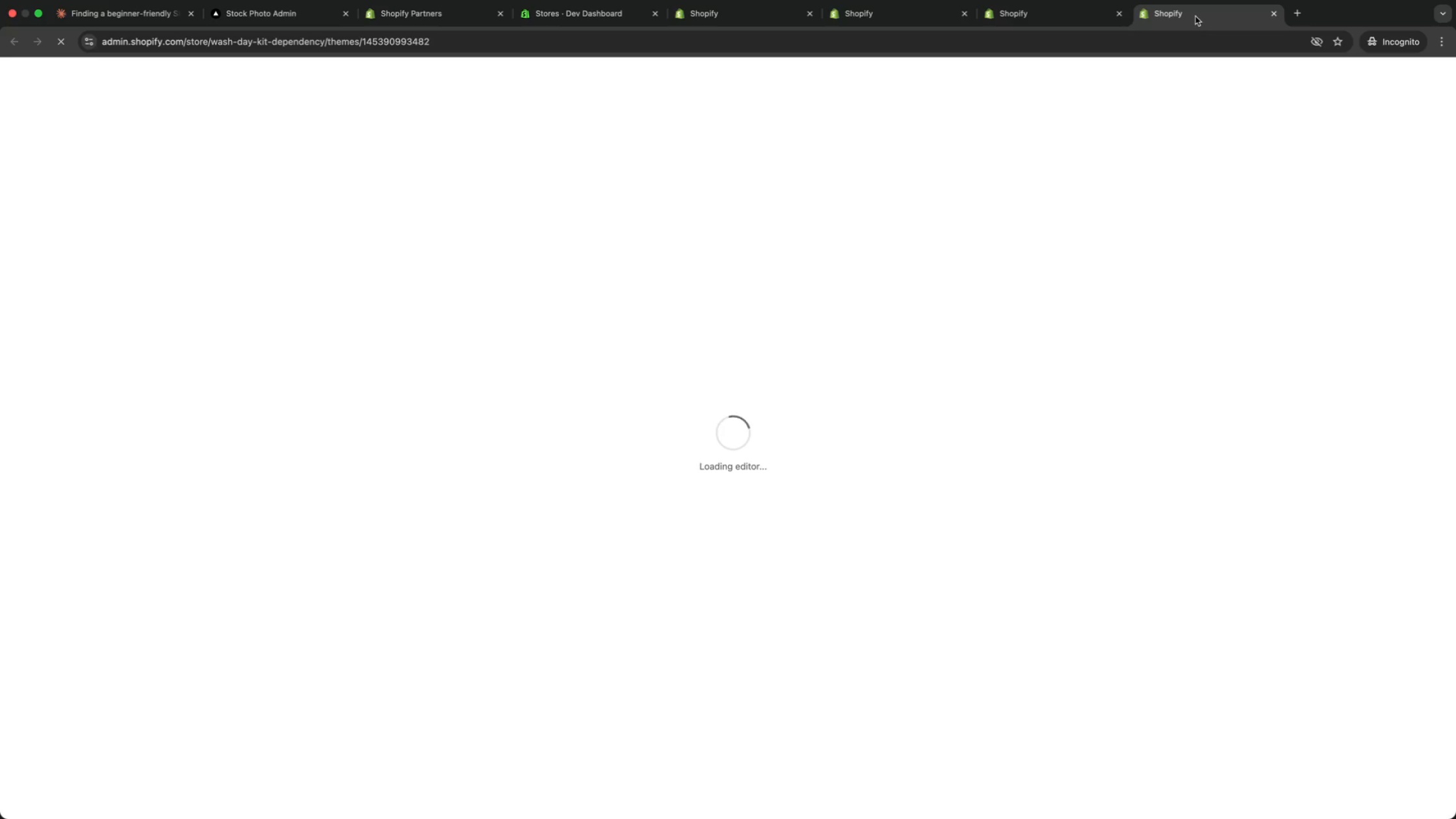 
wait(12.1)
 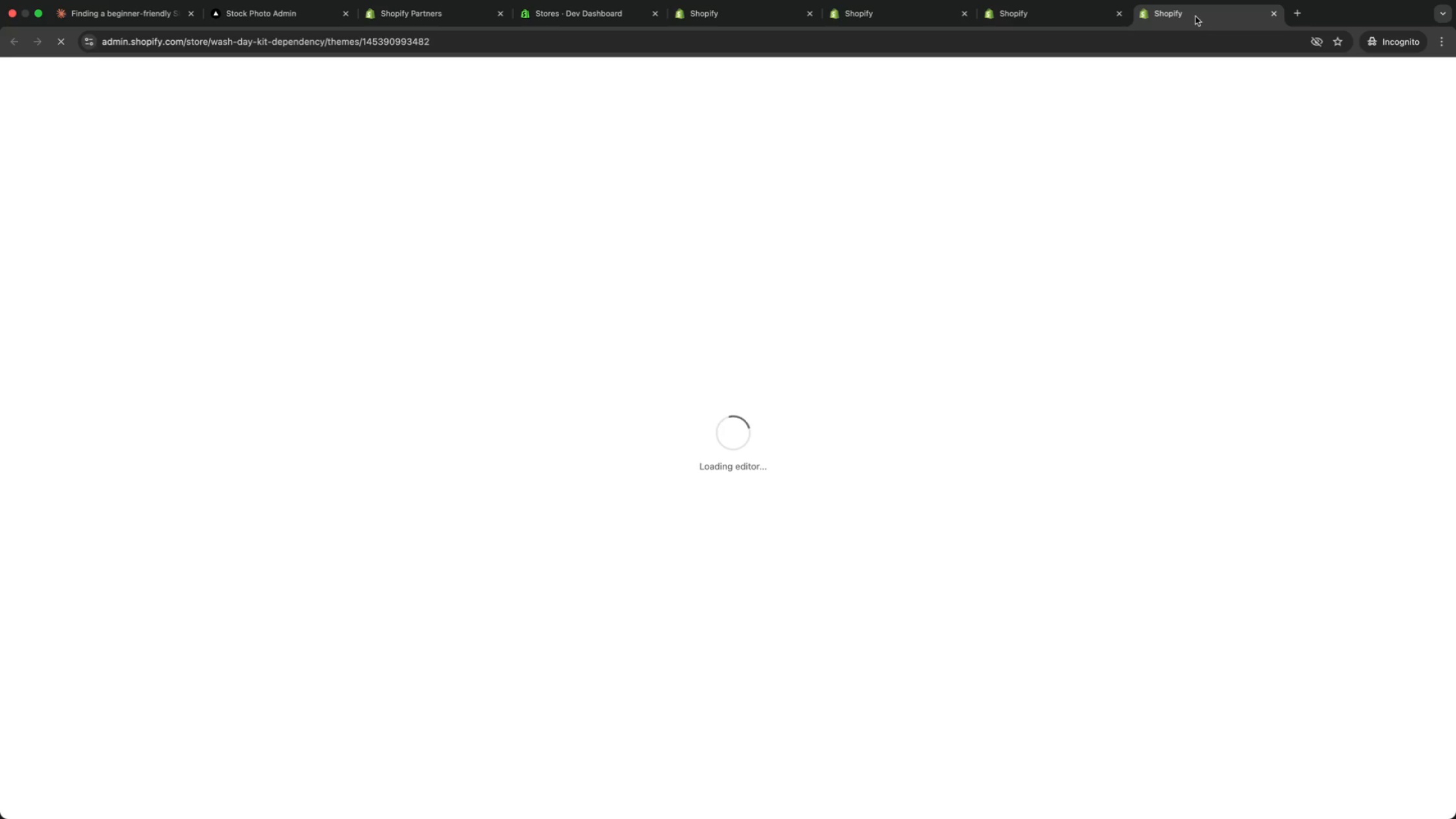 
left_click([922, 14])
 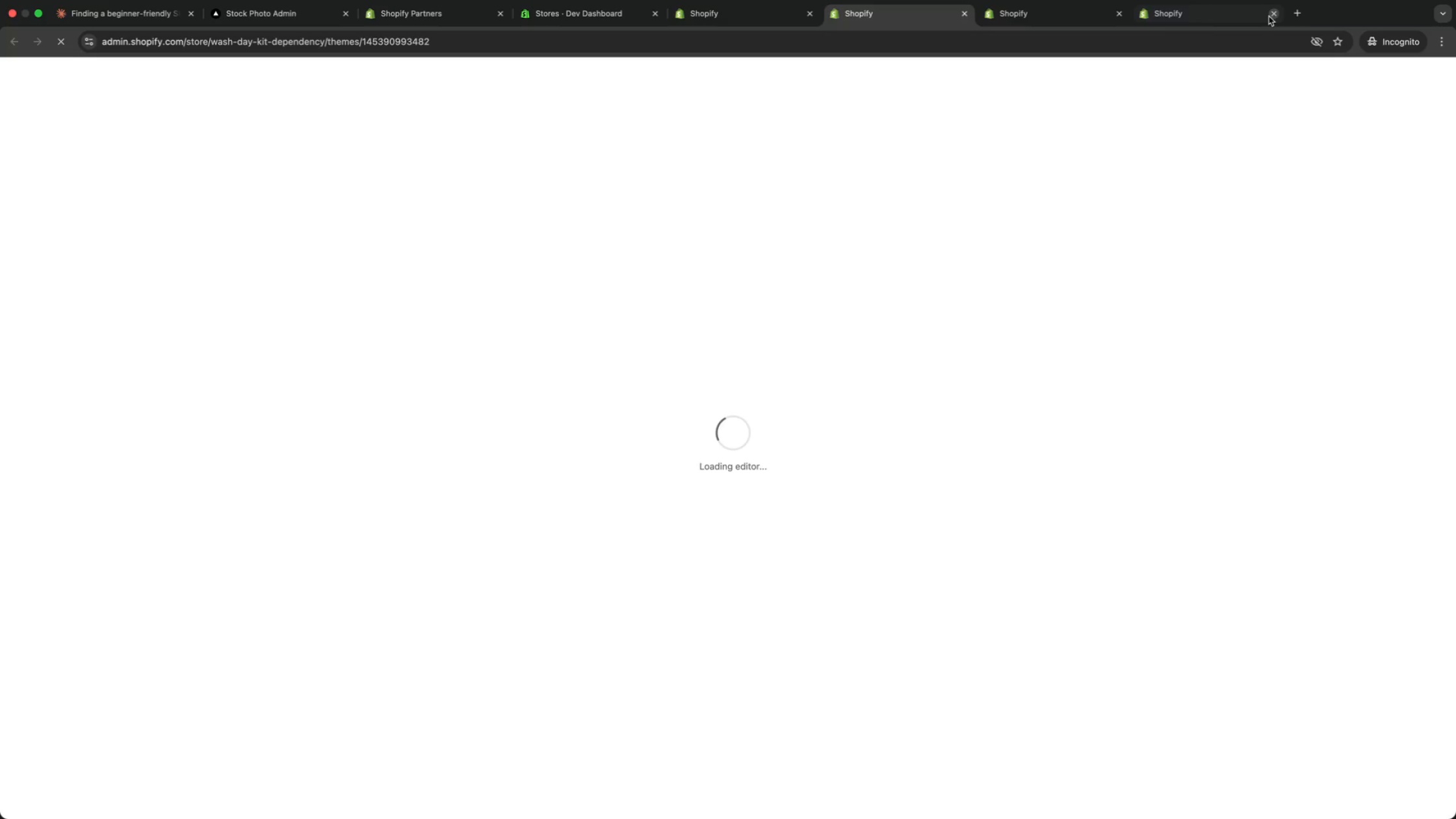 
left_click([1189, 16])
 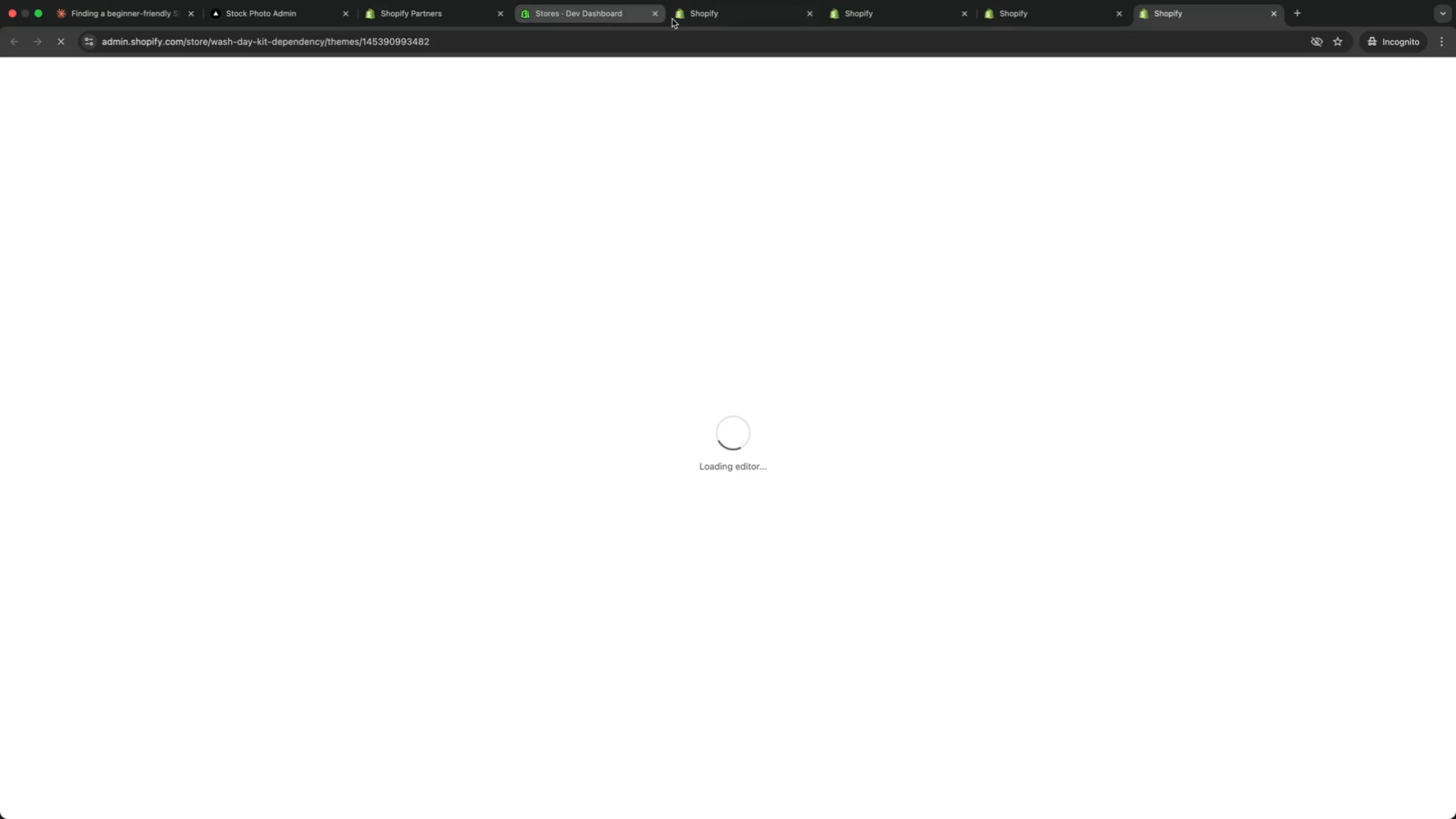 
left_click([736, 18])
 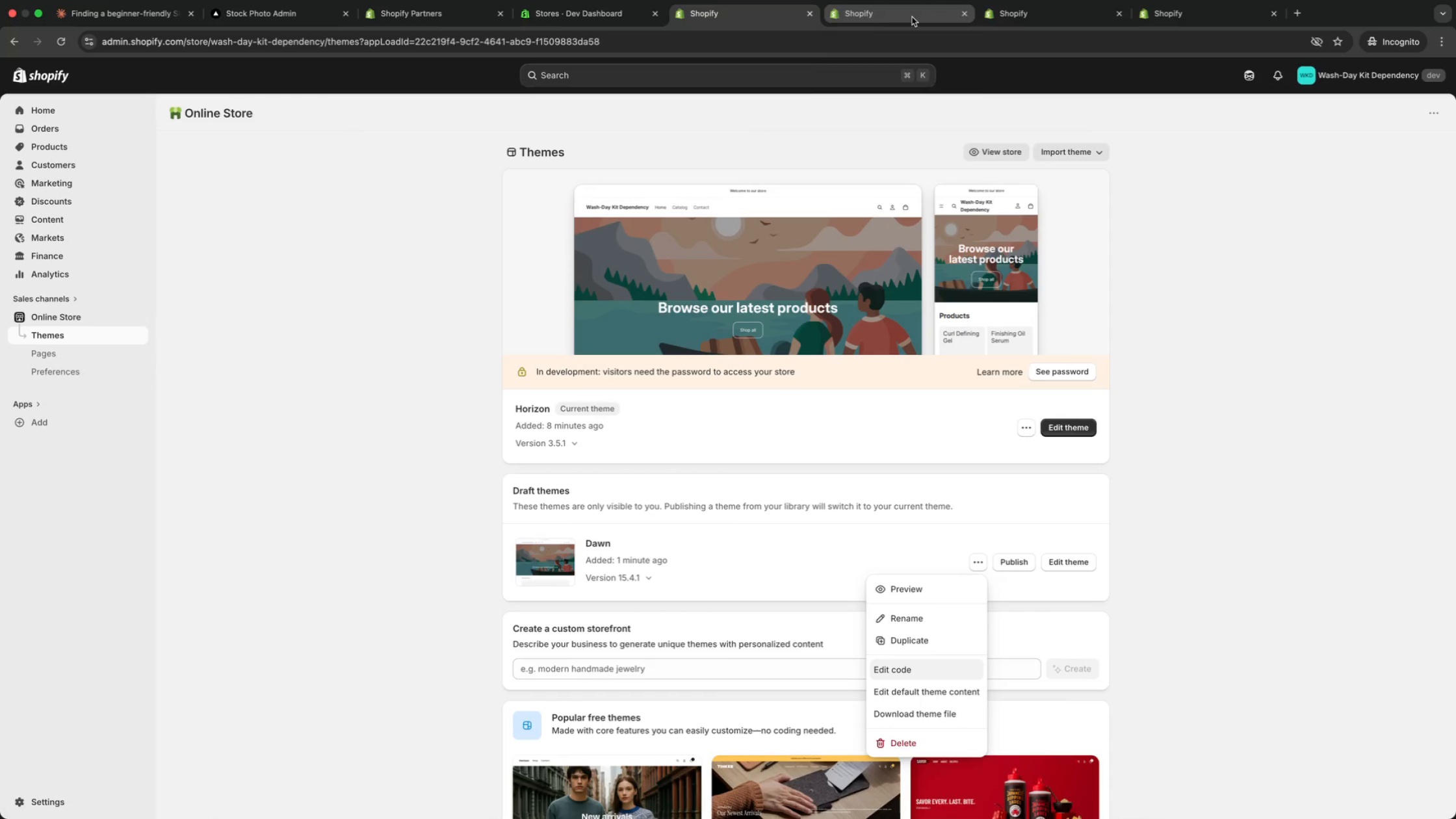 
left_click([912, 17])
 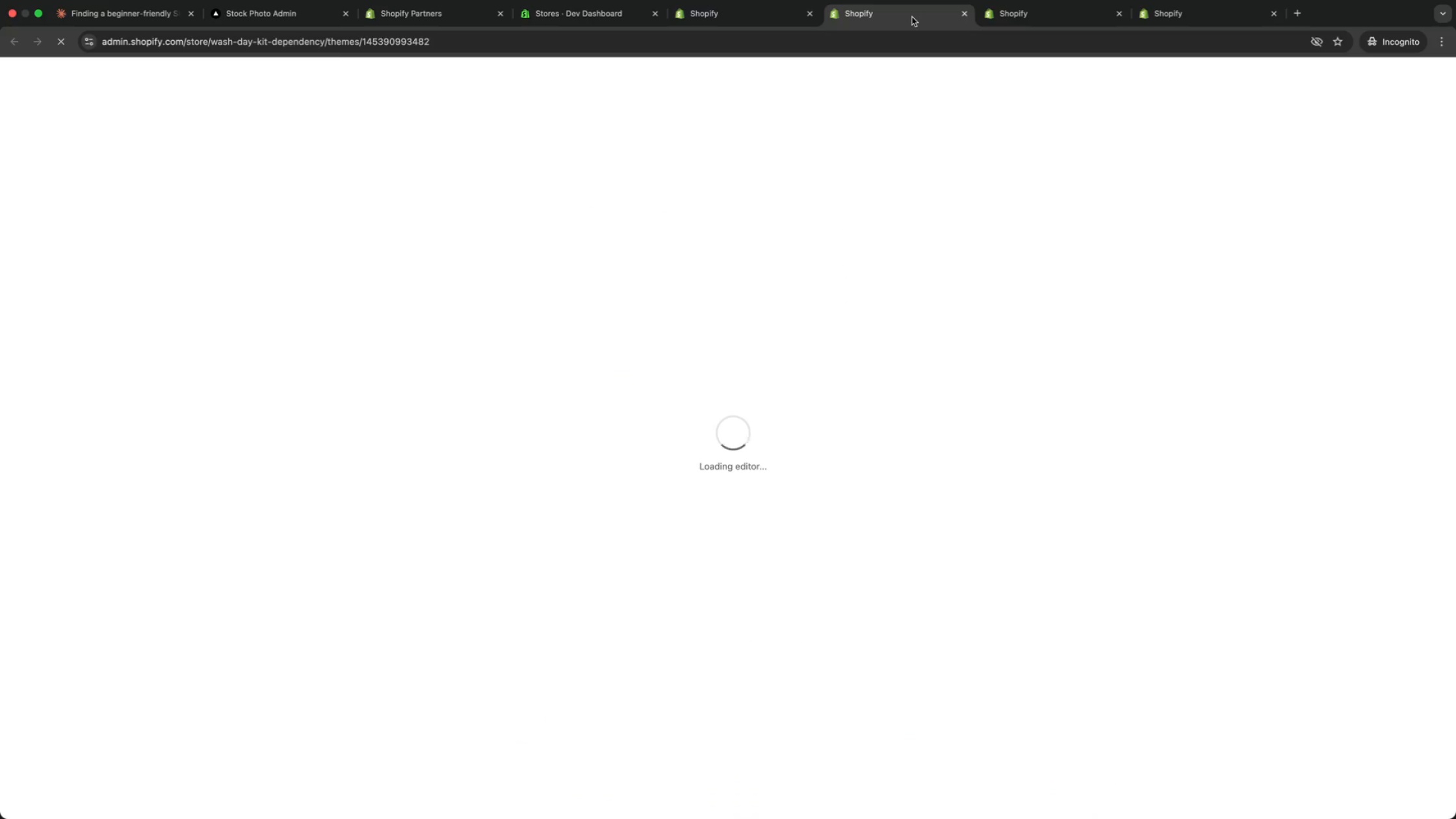 
wait(9.25)
 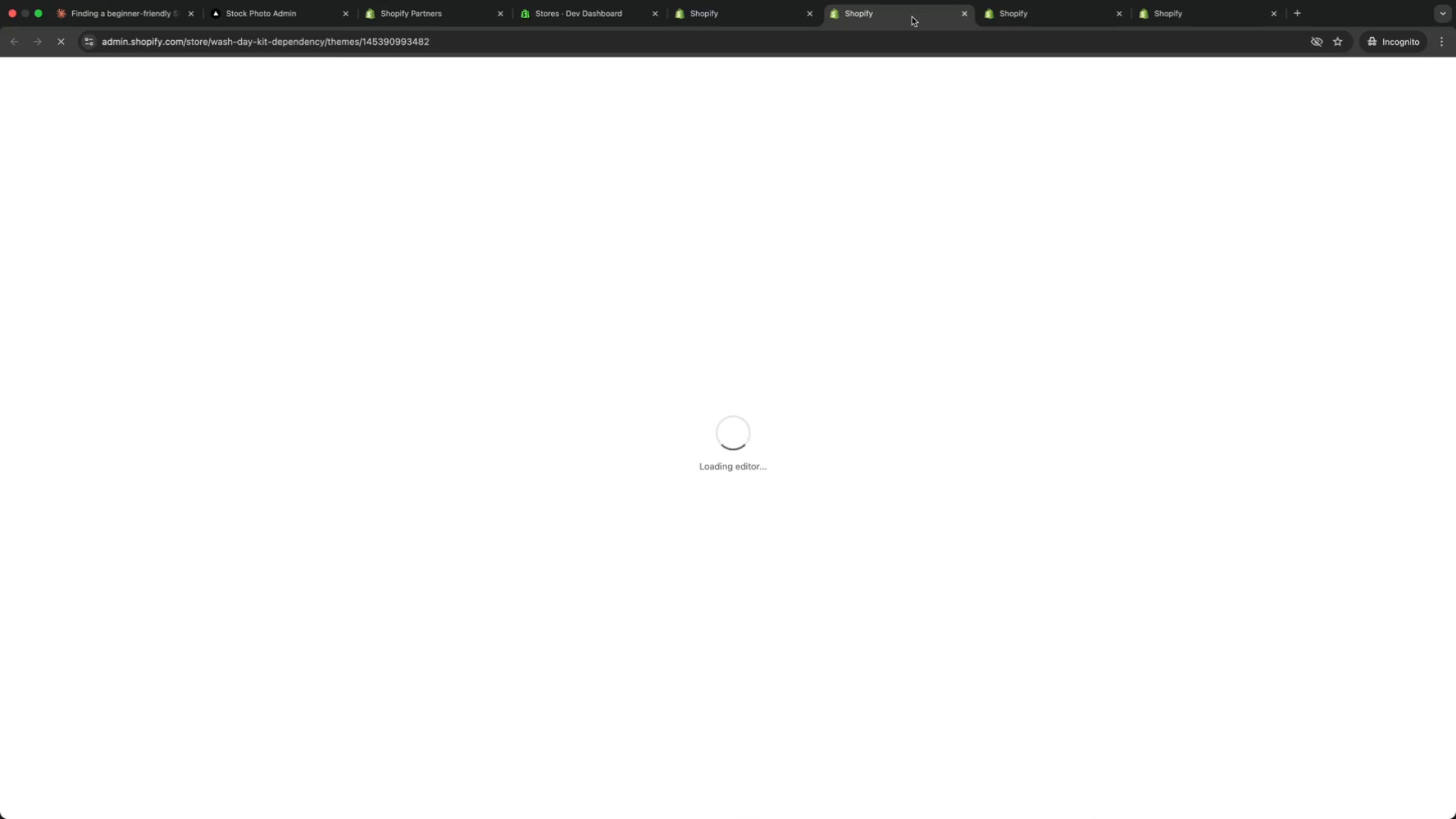 
left_click([1177, 14])
 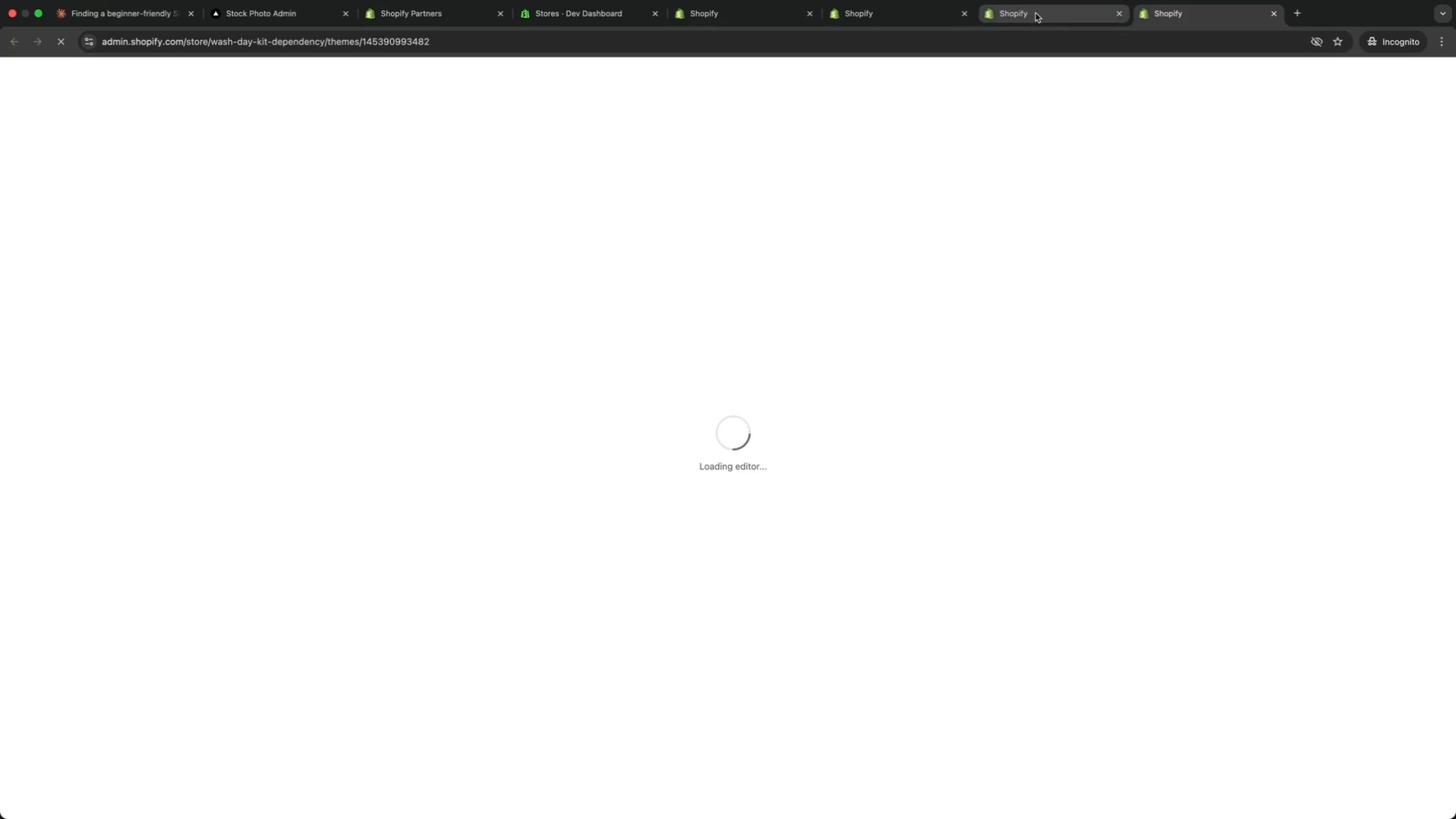 
left_click([1035, 13])
 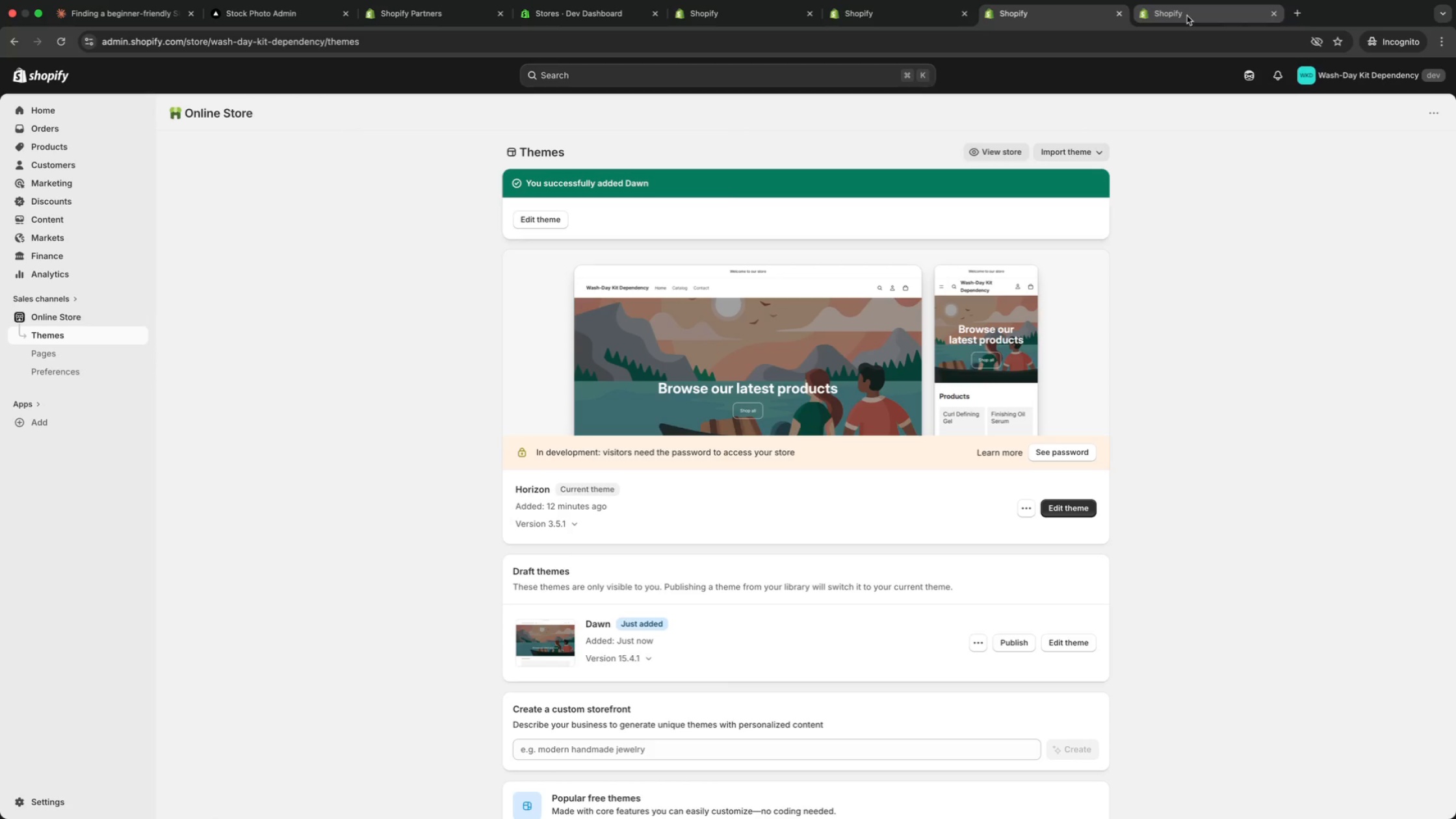 
left_click([1187, 16])
 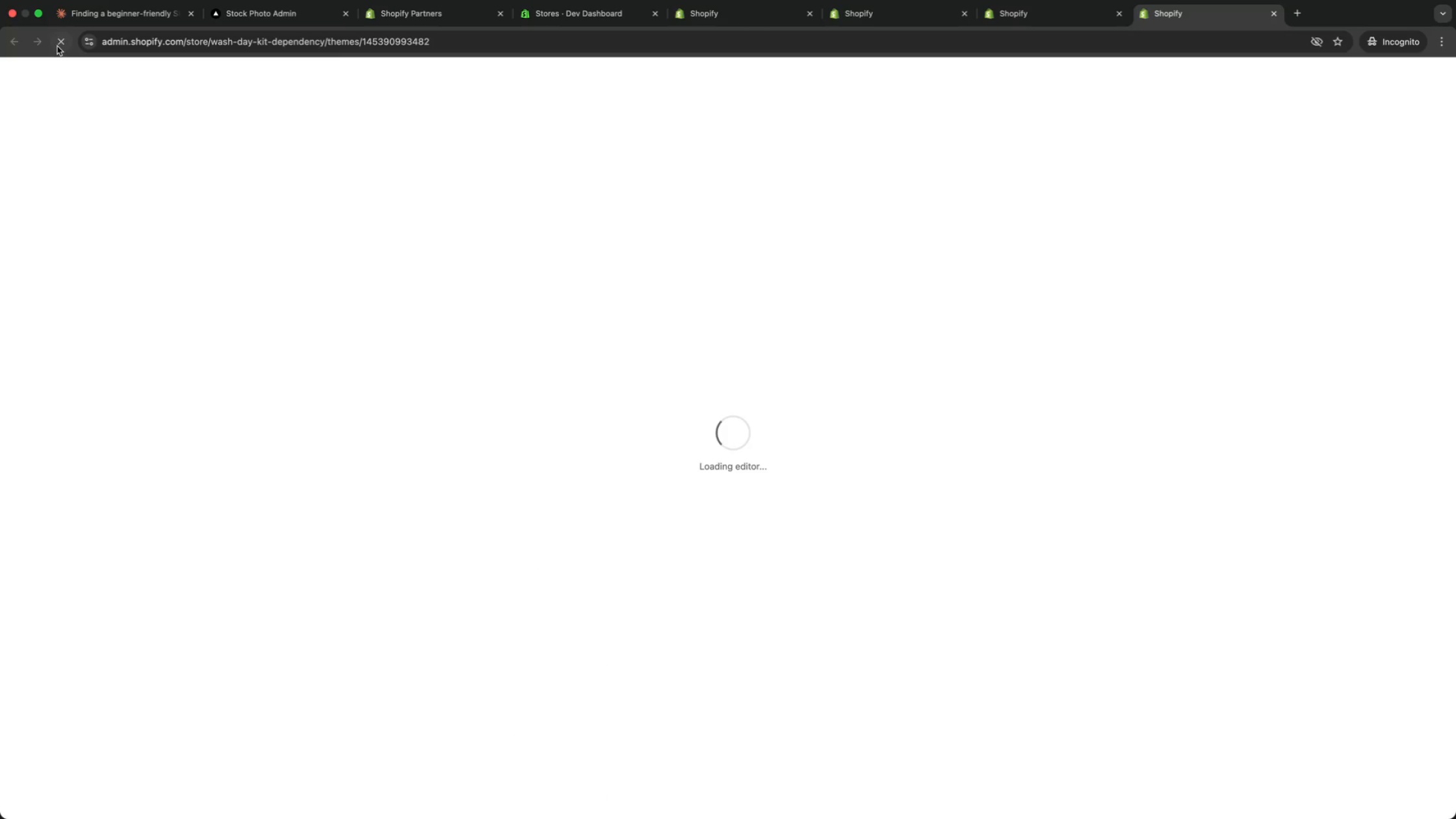 
left_click([57, 46])
 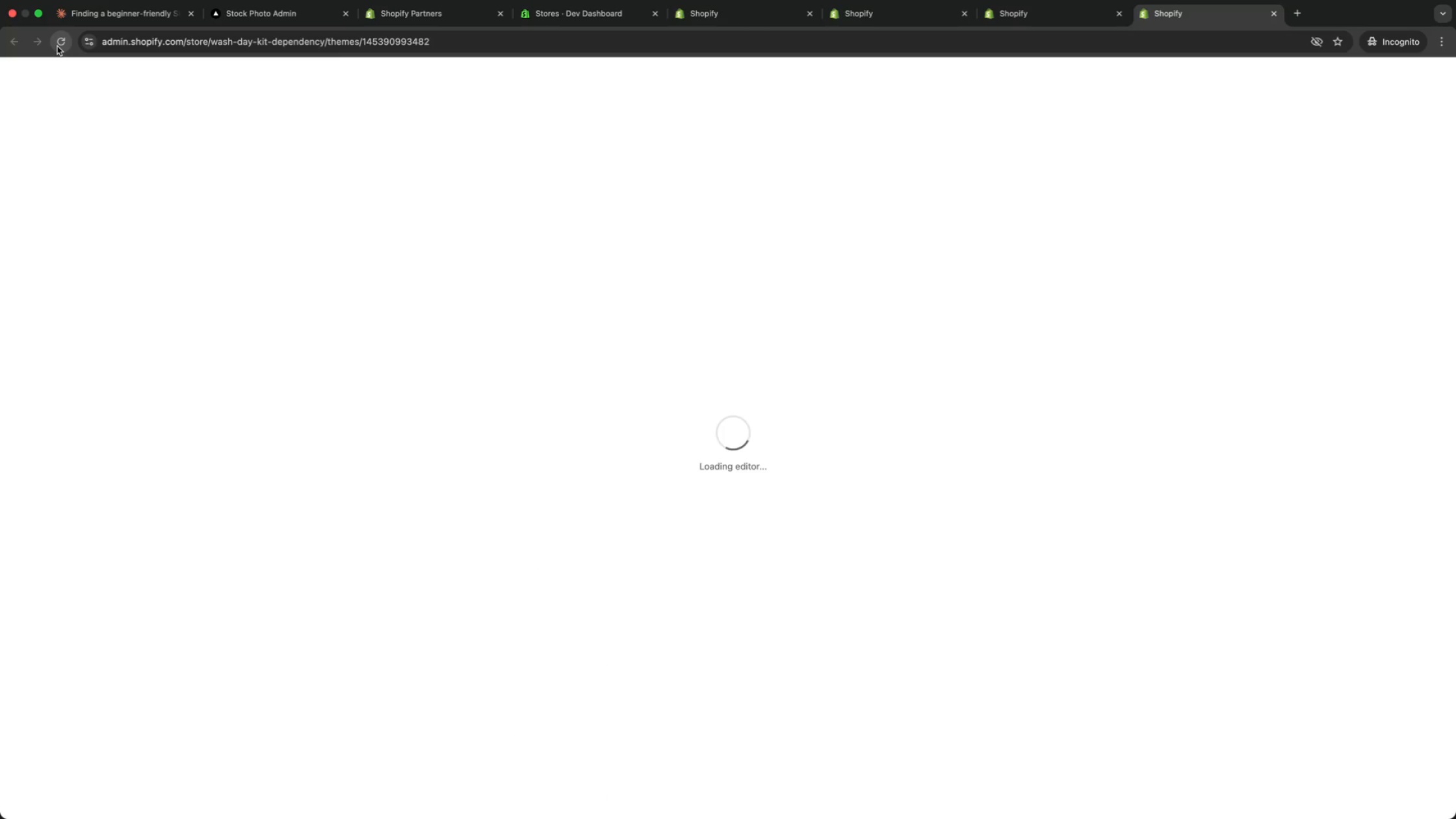 
left_click([57, 46])
 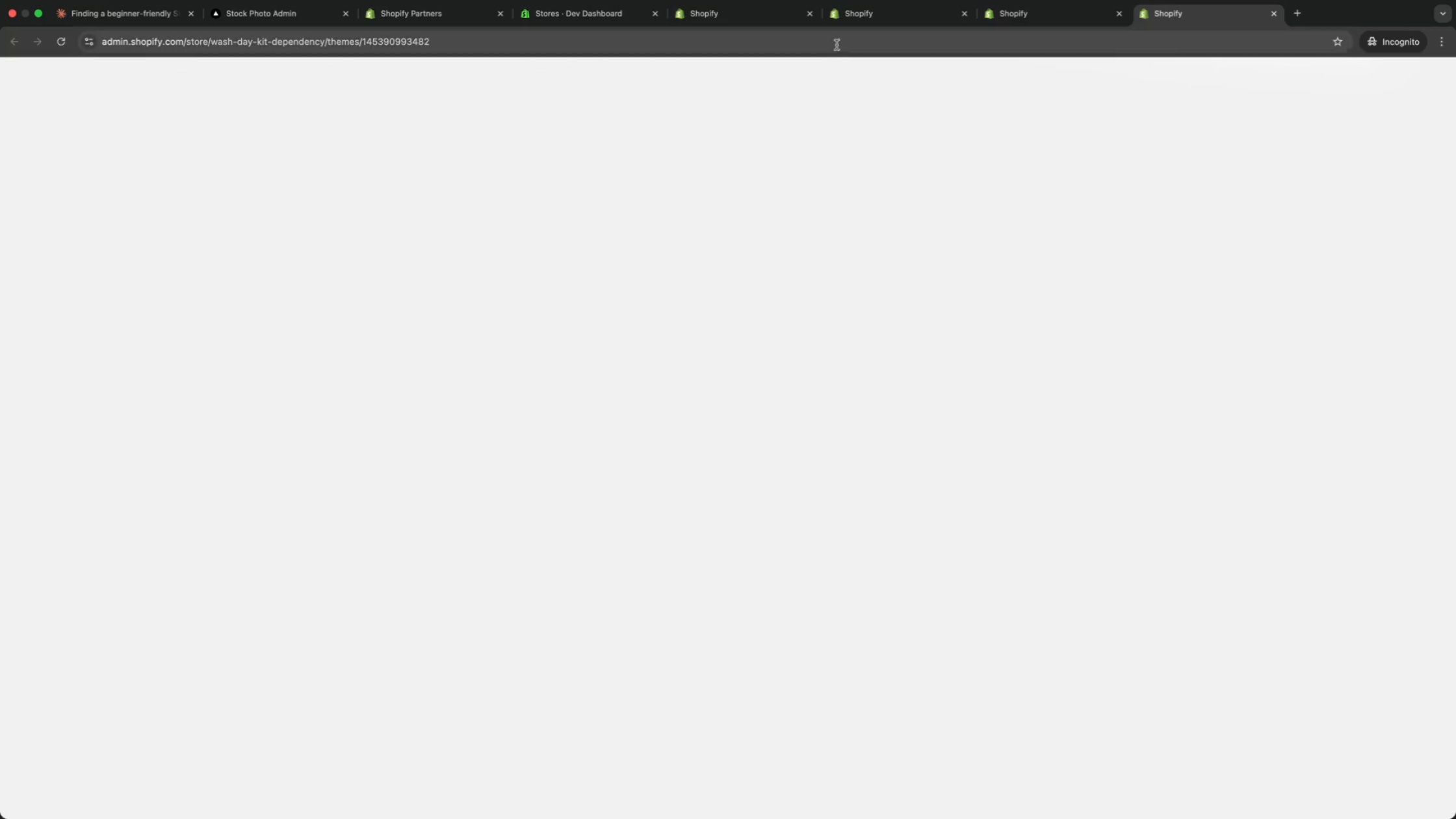 
wait(7.42)
 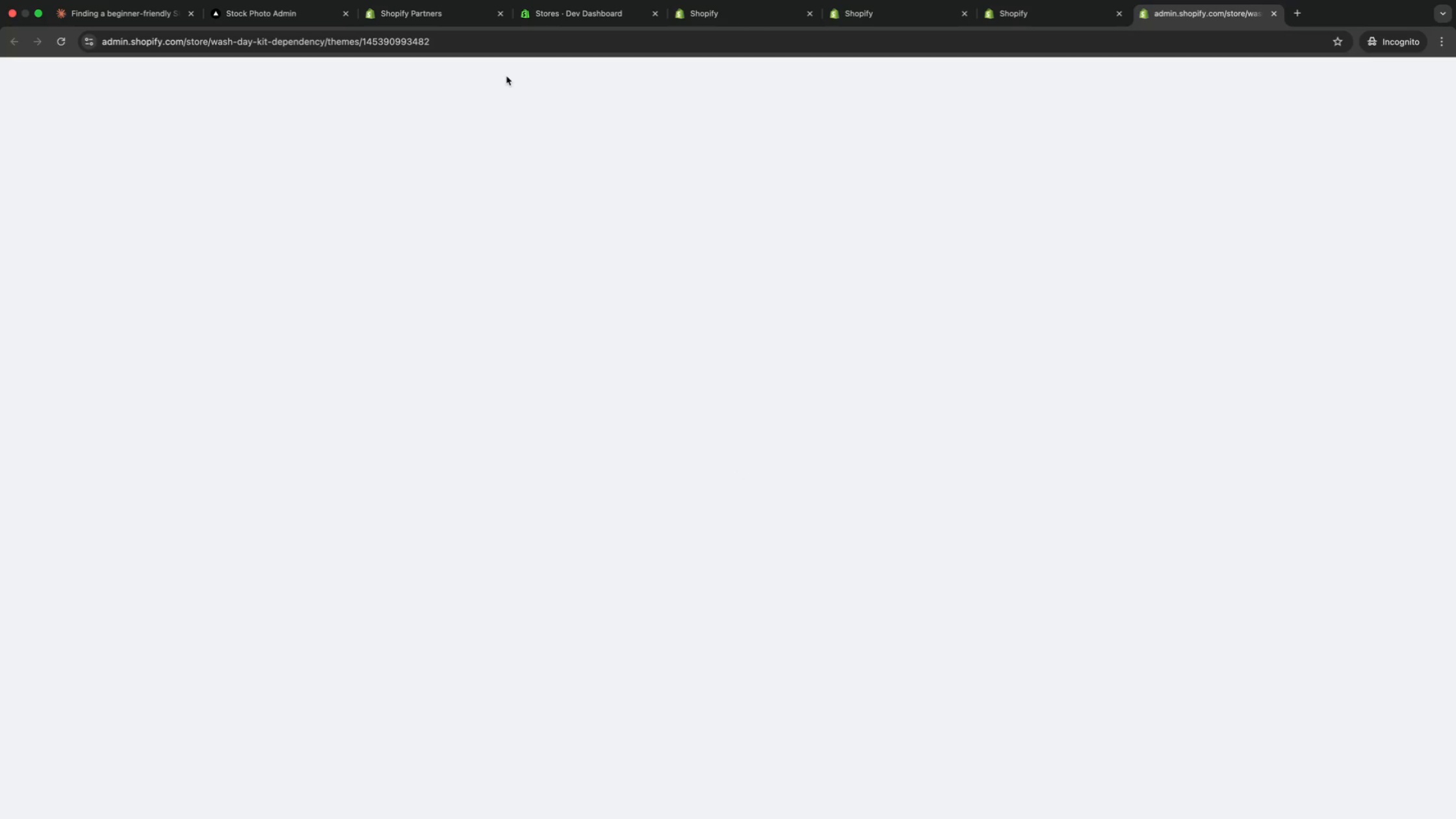 
left_click([874, 20])
 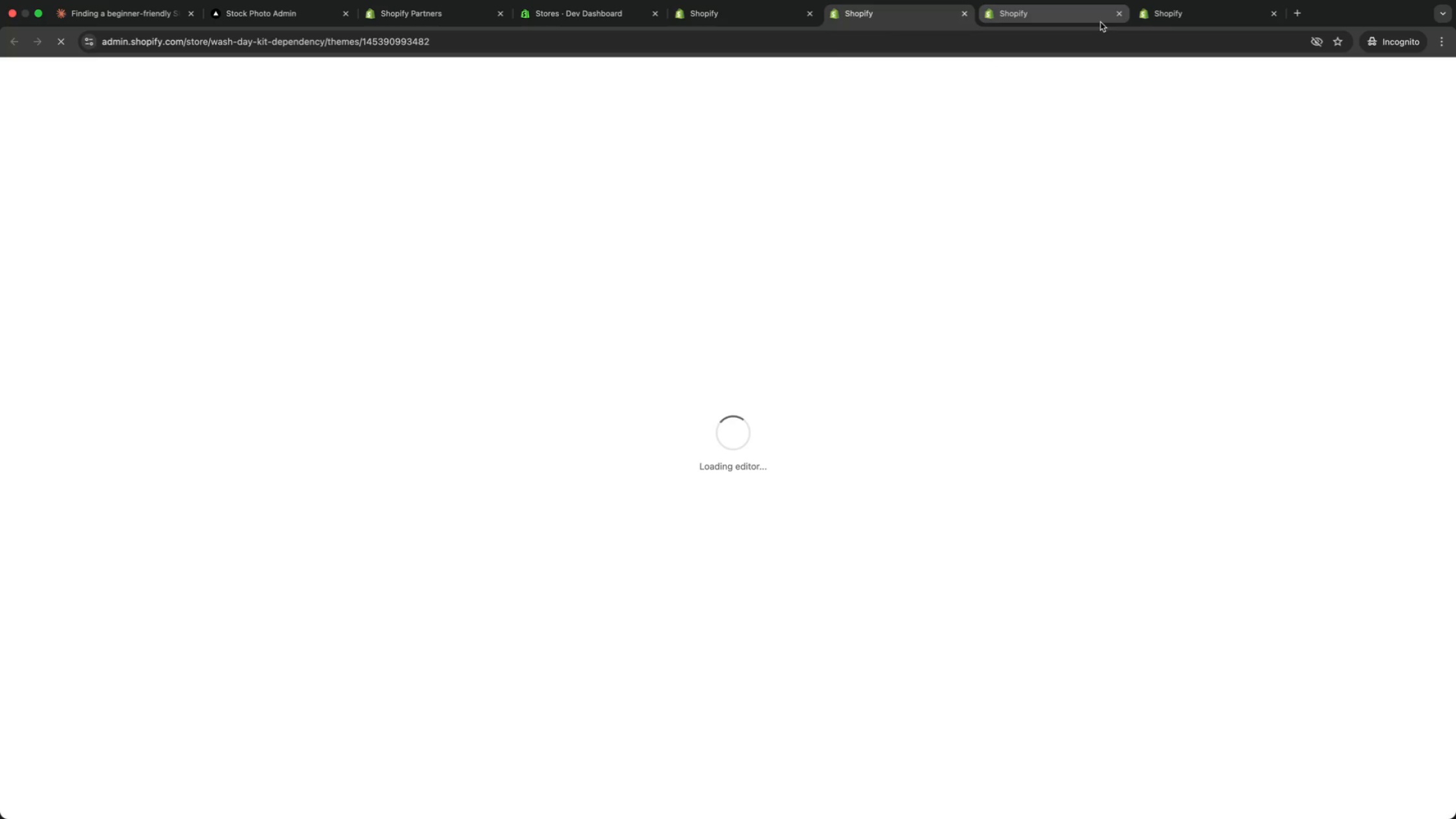 
left_click([1100, 22])
 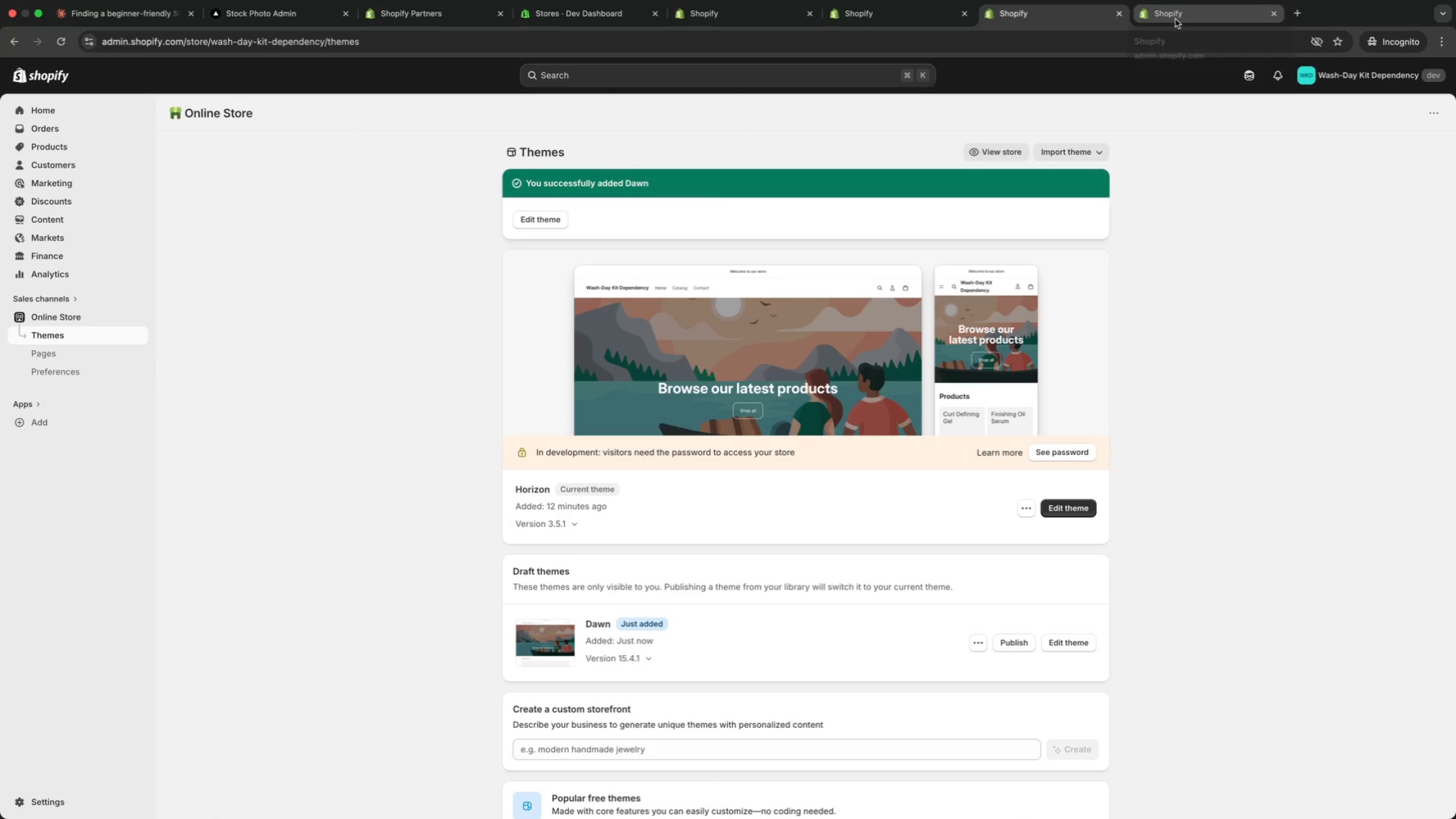 
left_click([1175, 19])